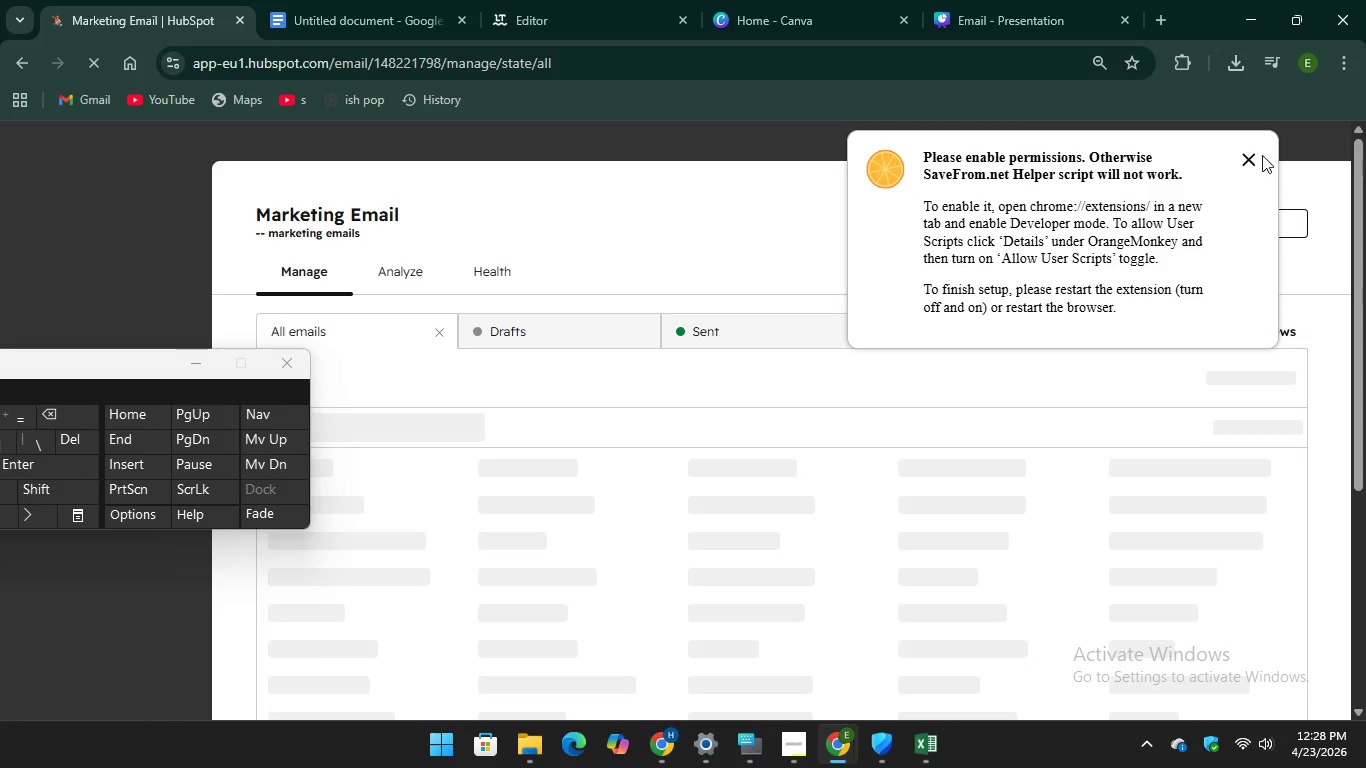 
left_click([560, 598])
 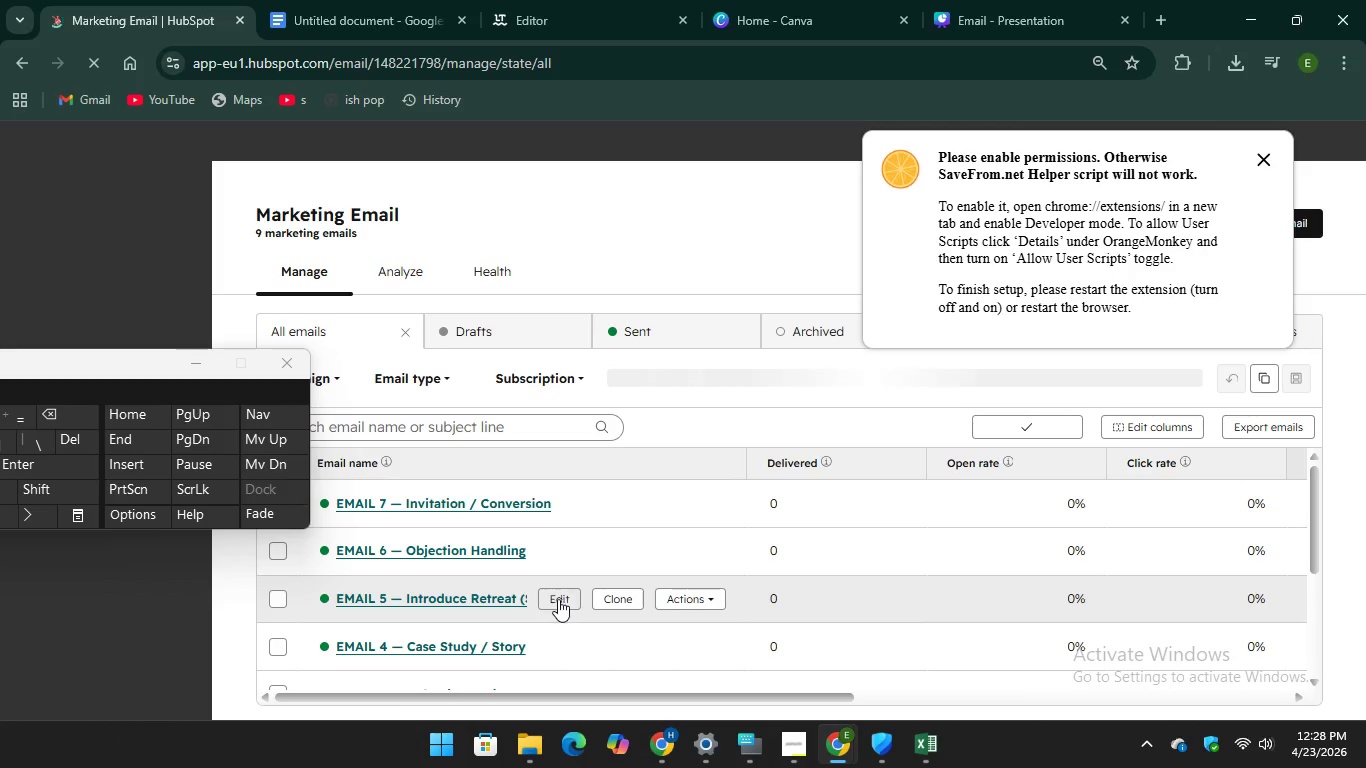 
mouse_move([550, 606])
 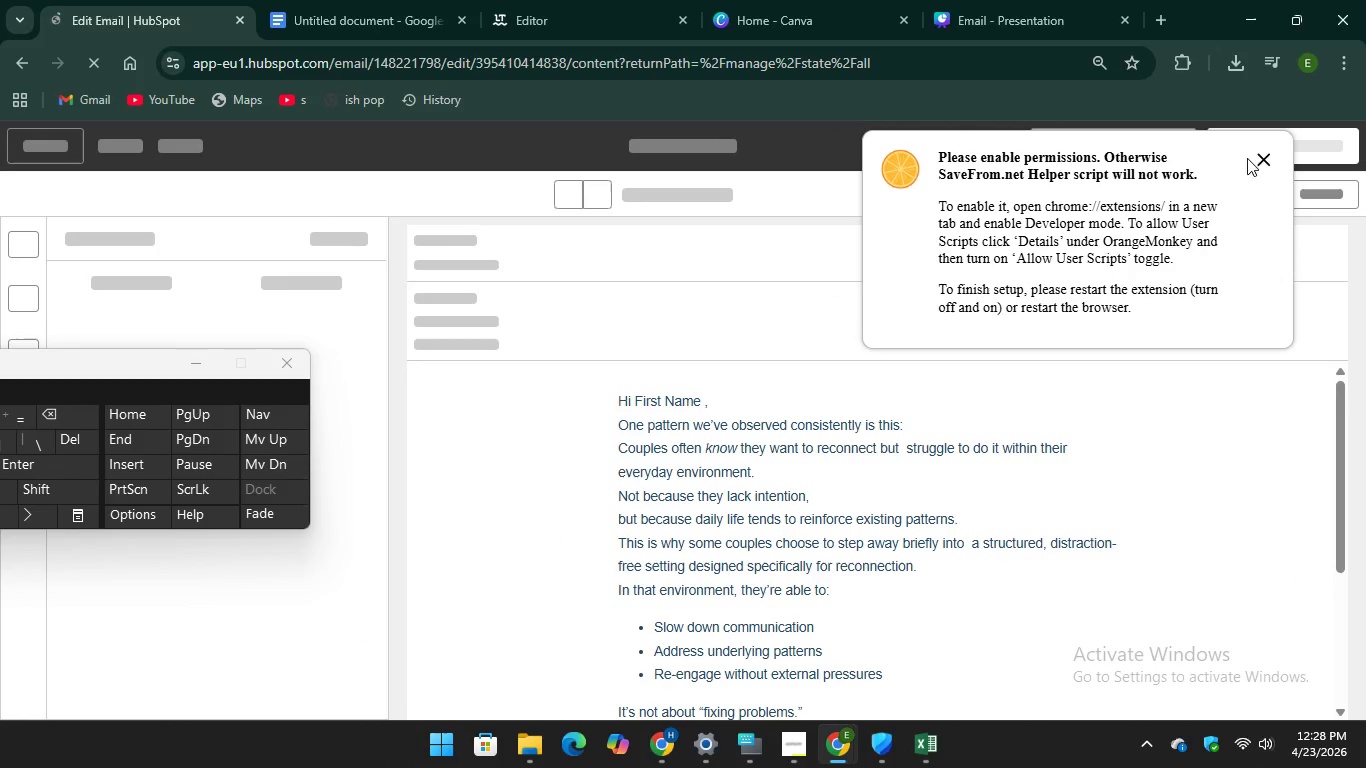 
left_click([1265, 155])
 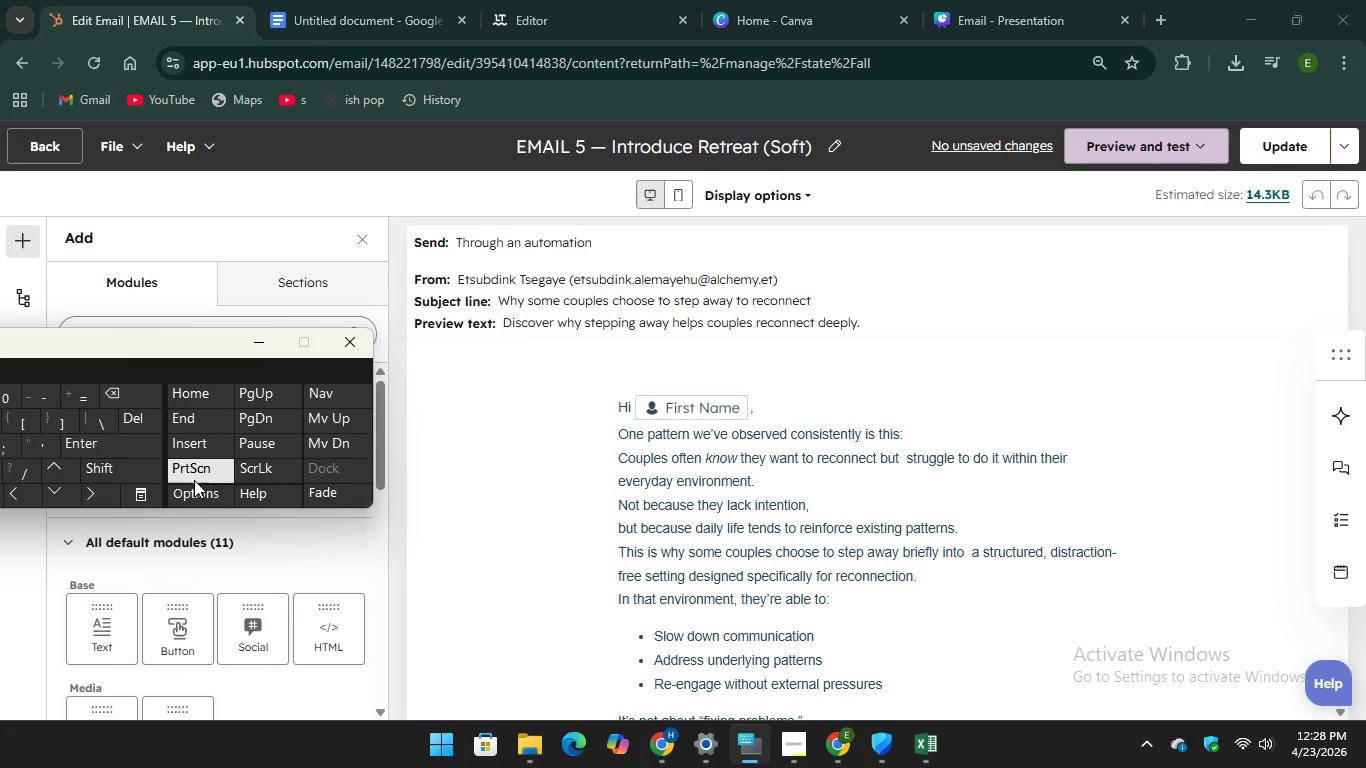 
wait(16.19)
 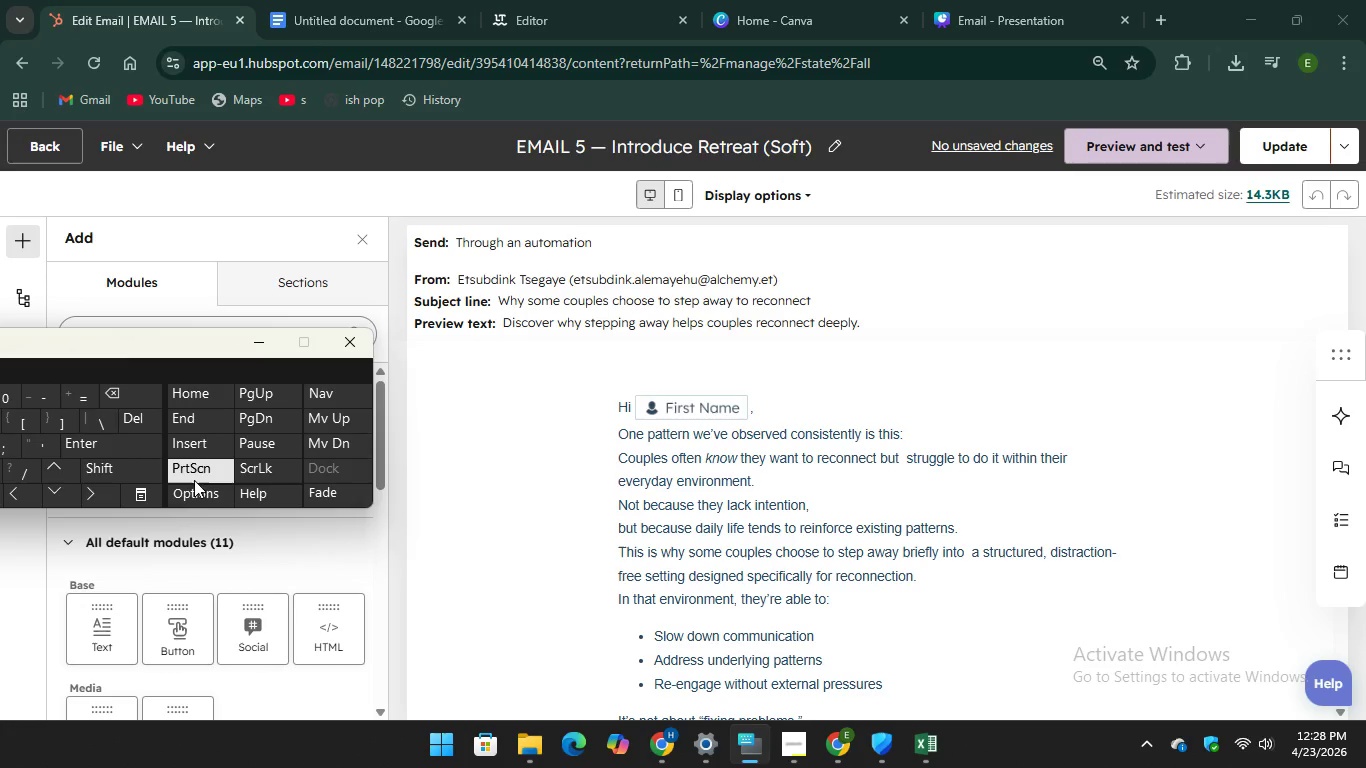 
left_click([290, 195])
 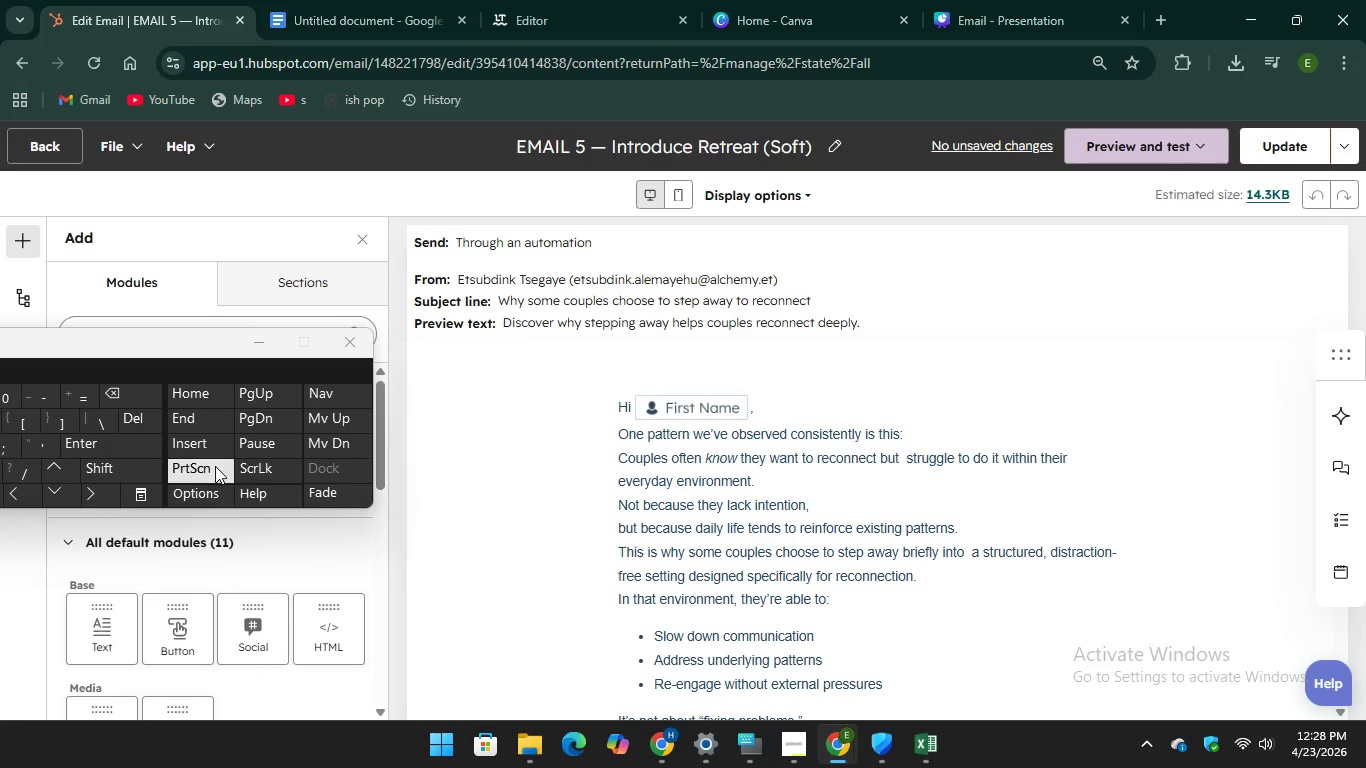 
key(PrintScreen)
 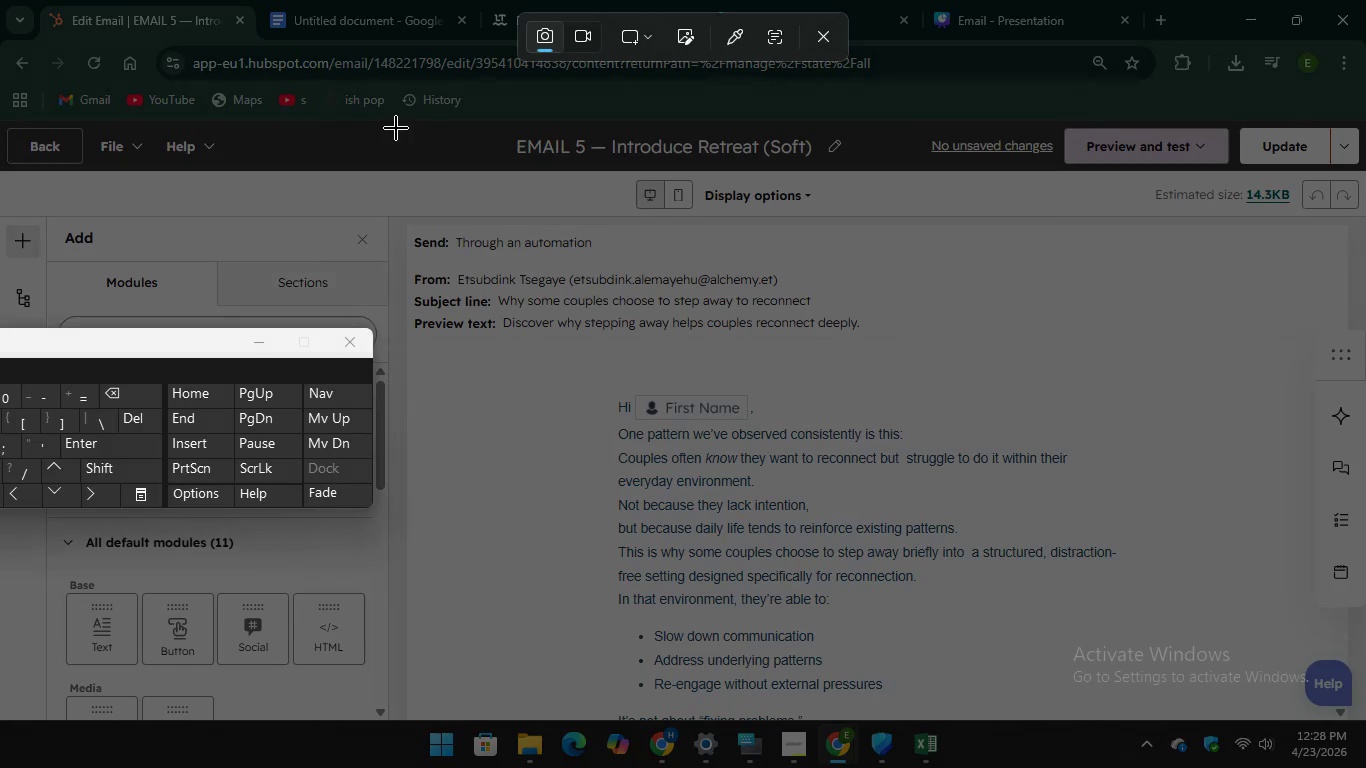 
left_click_drag(start_coordinate=[388, 126], to_coordinate=[1365, 718])
 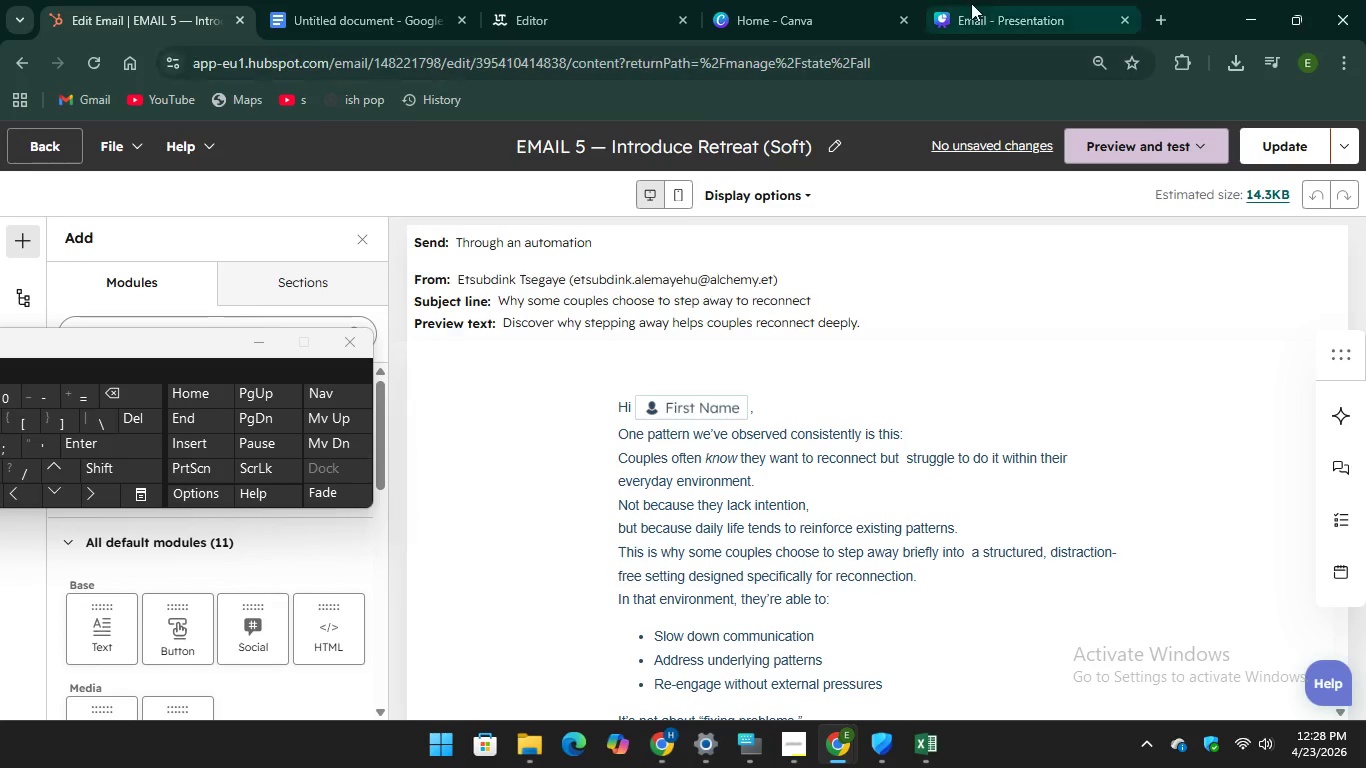 
left_click([968, 0])
 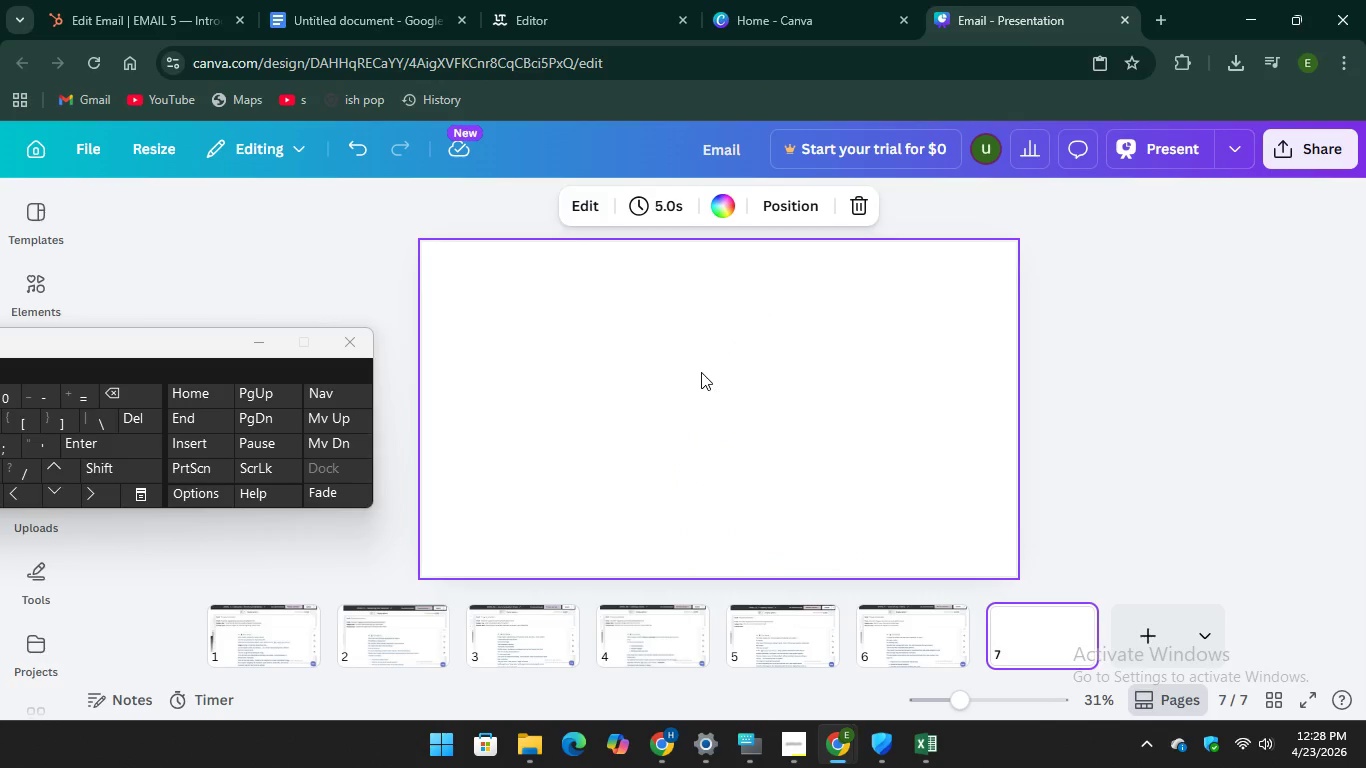 
right_click([697, 372])
 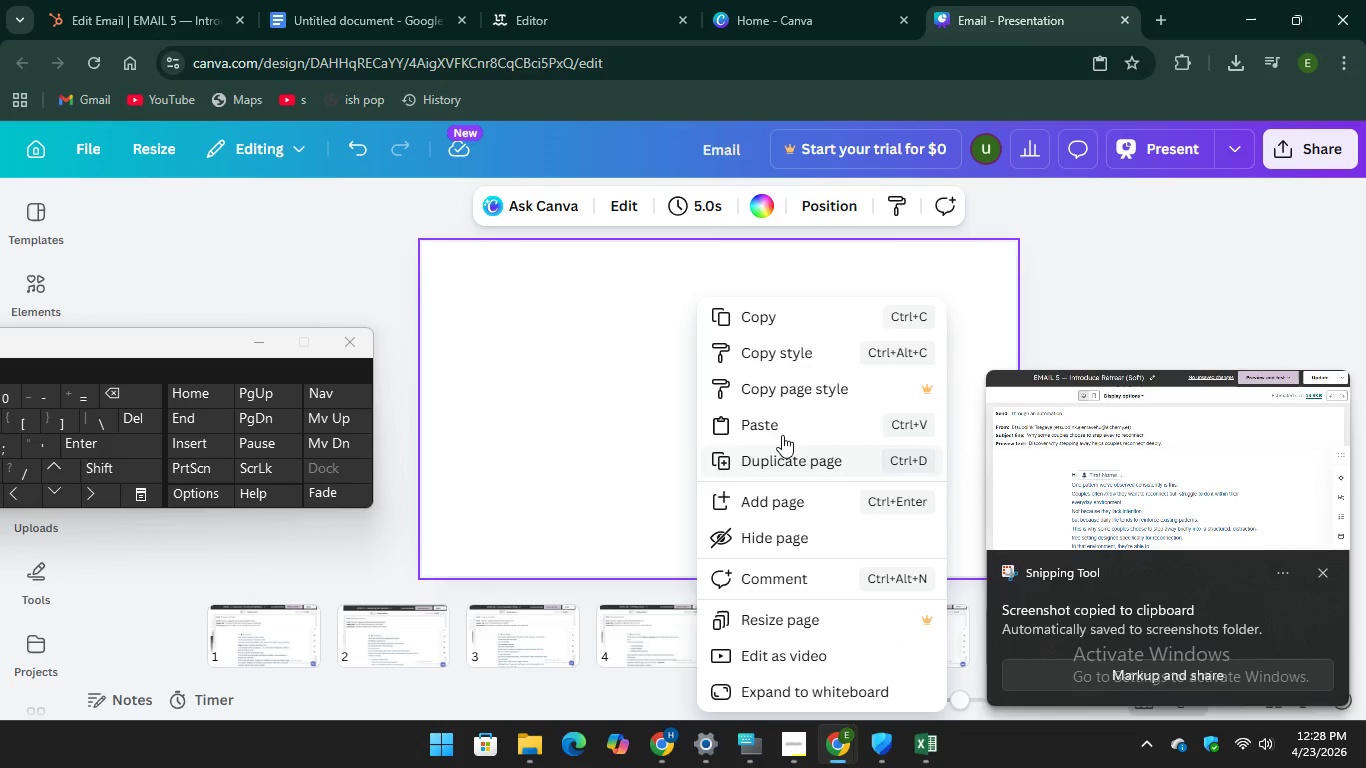 
left_click([783, 427])
 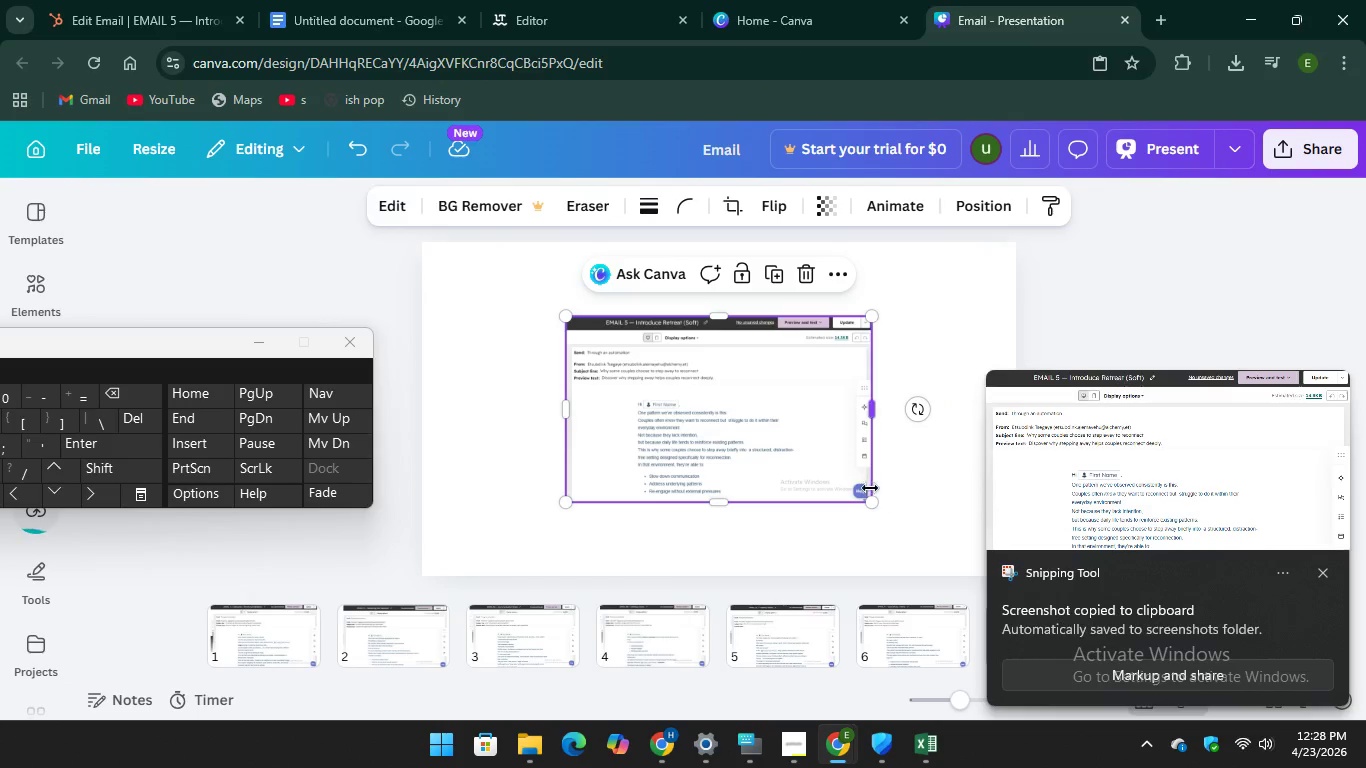 
left_click_drag(start_coordinate=[870, 498], to_coordinate=[1010, 554])
 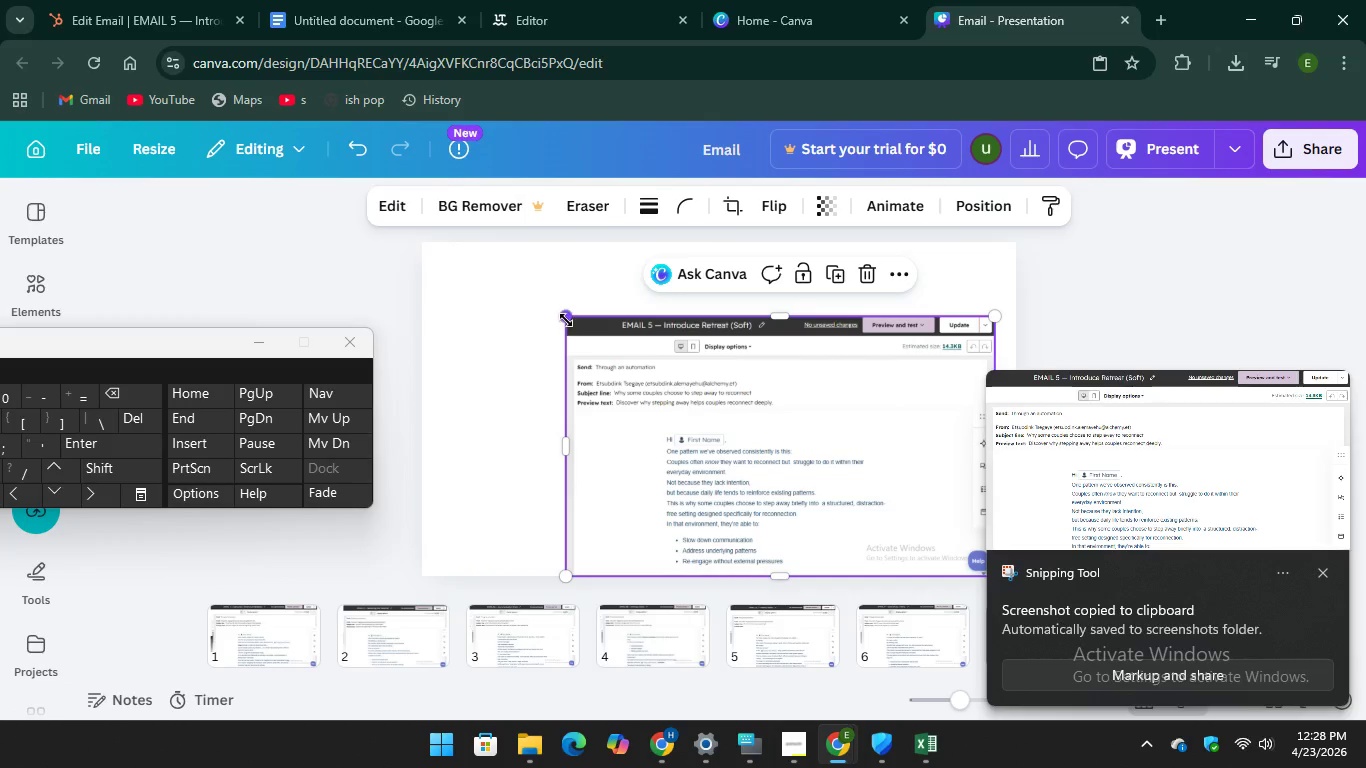 
left_click_drag(start_coordinate=[565, 318], to_coordinate=[426, 273])
 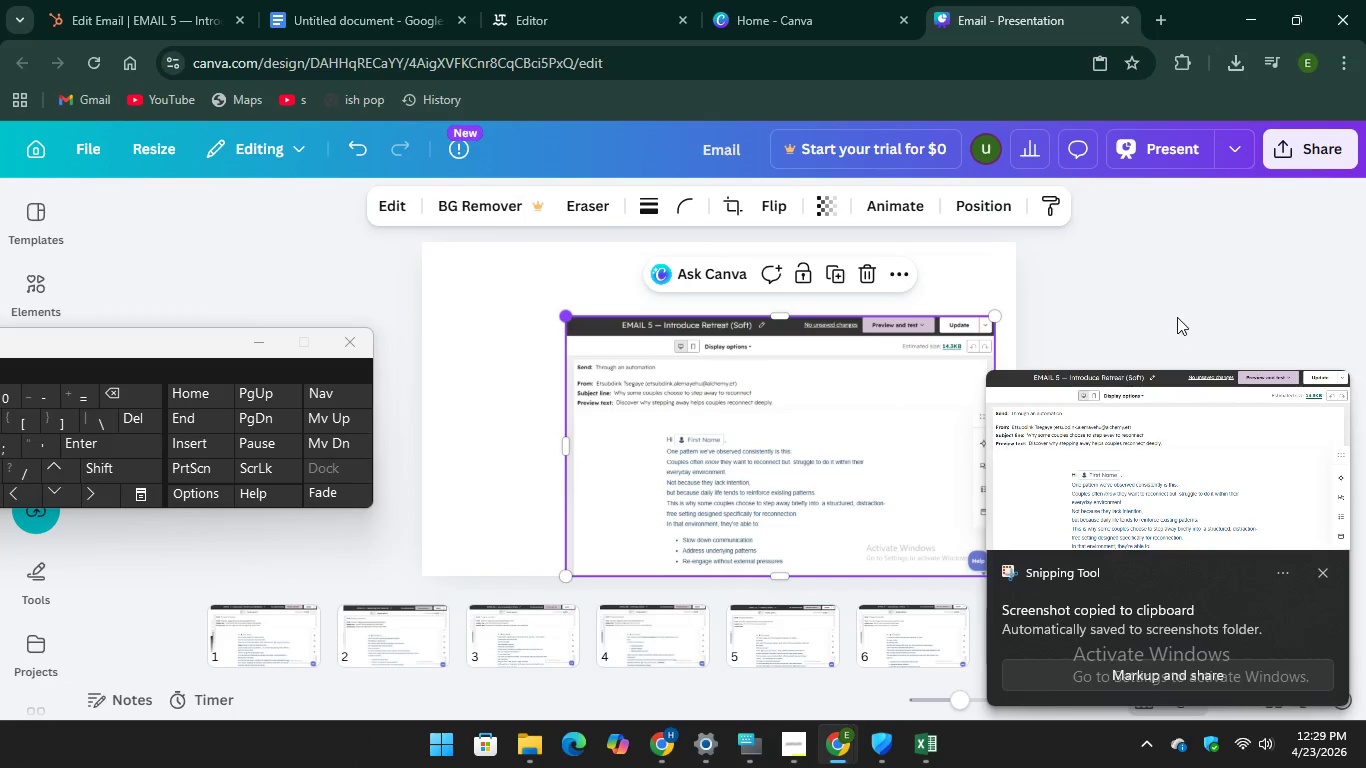 
left_click([1177, 317])
 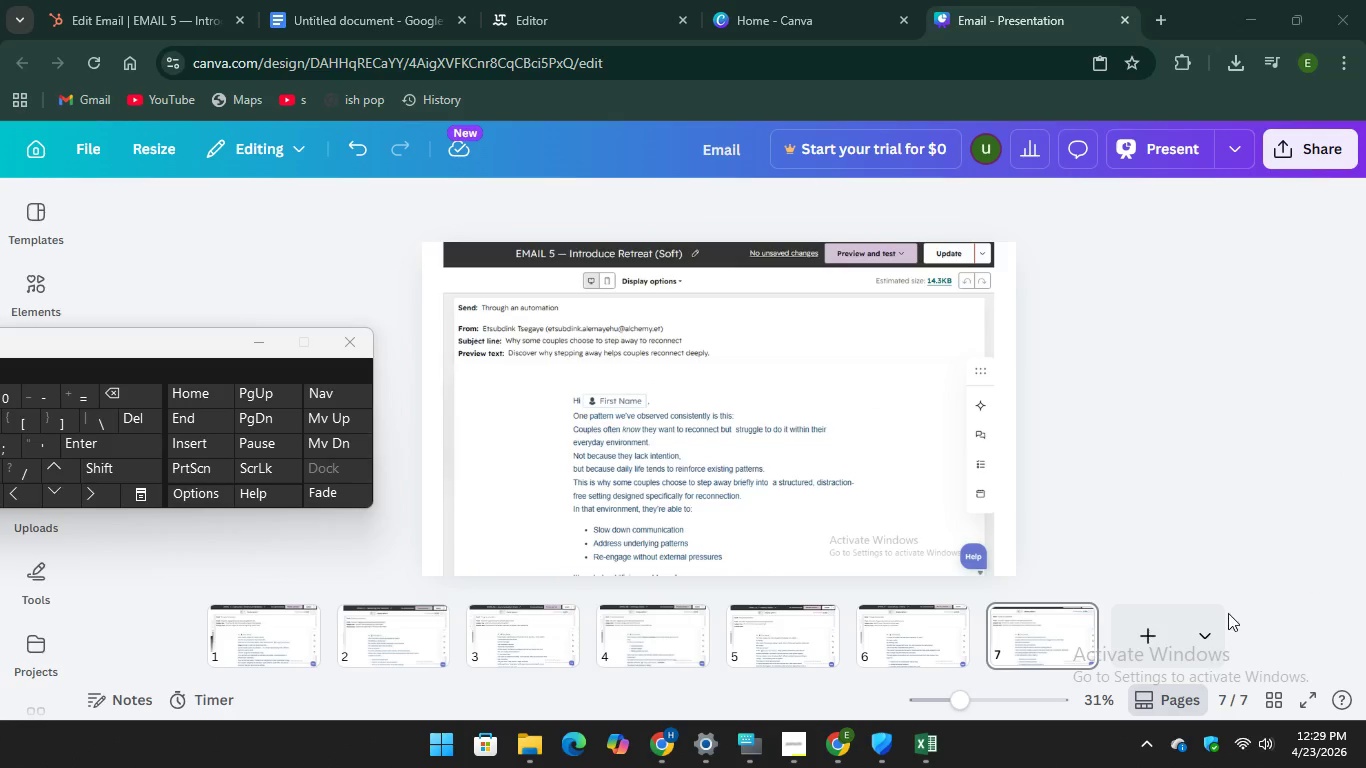 
left_click([1143, 637])
 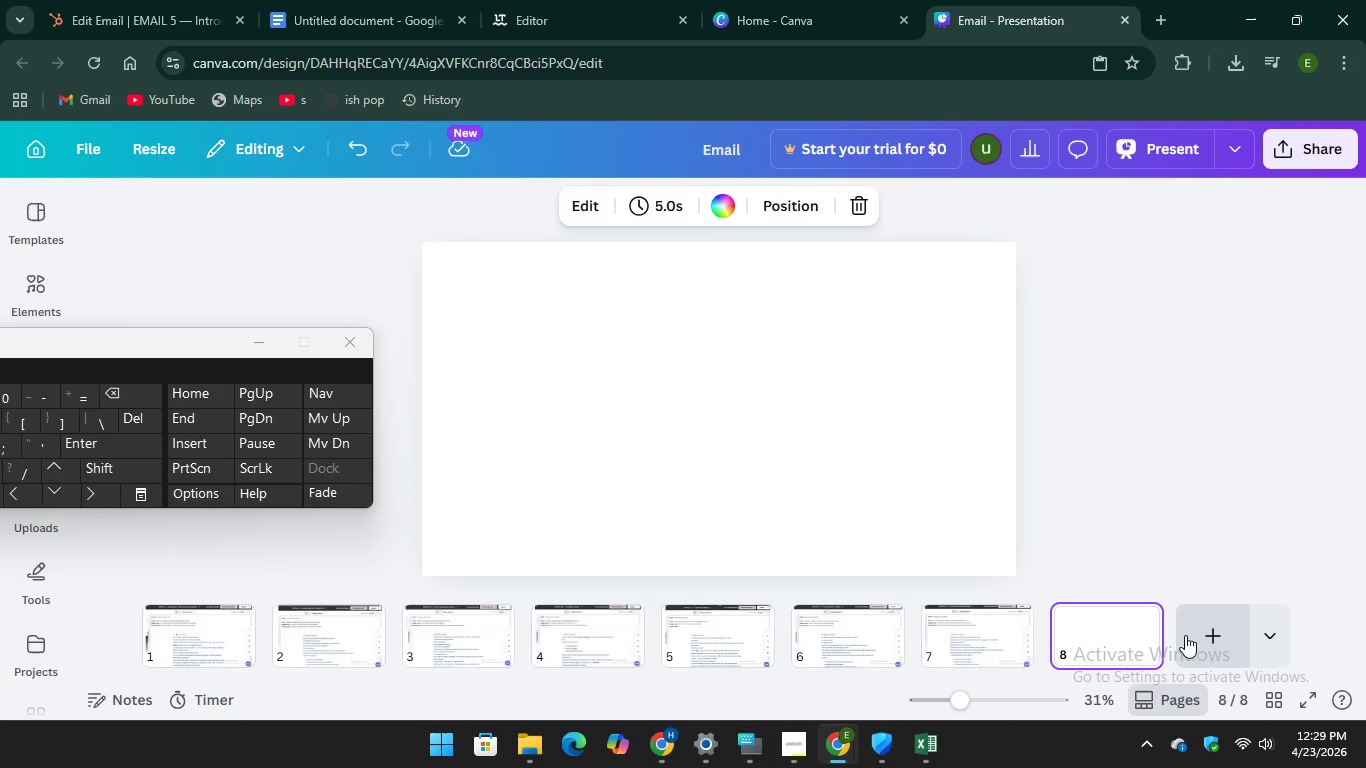 
left_click([1205, 638])
 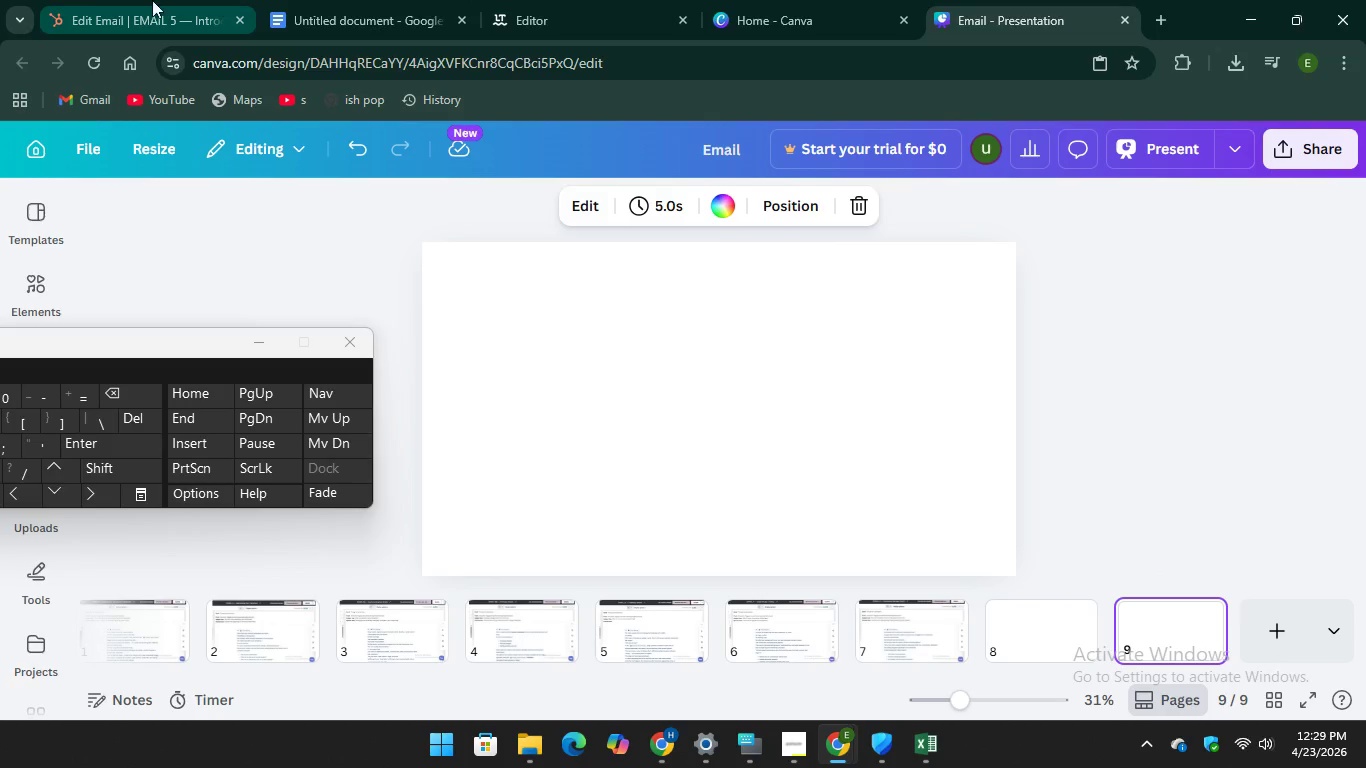 
left_click([92, 7])
 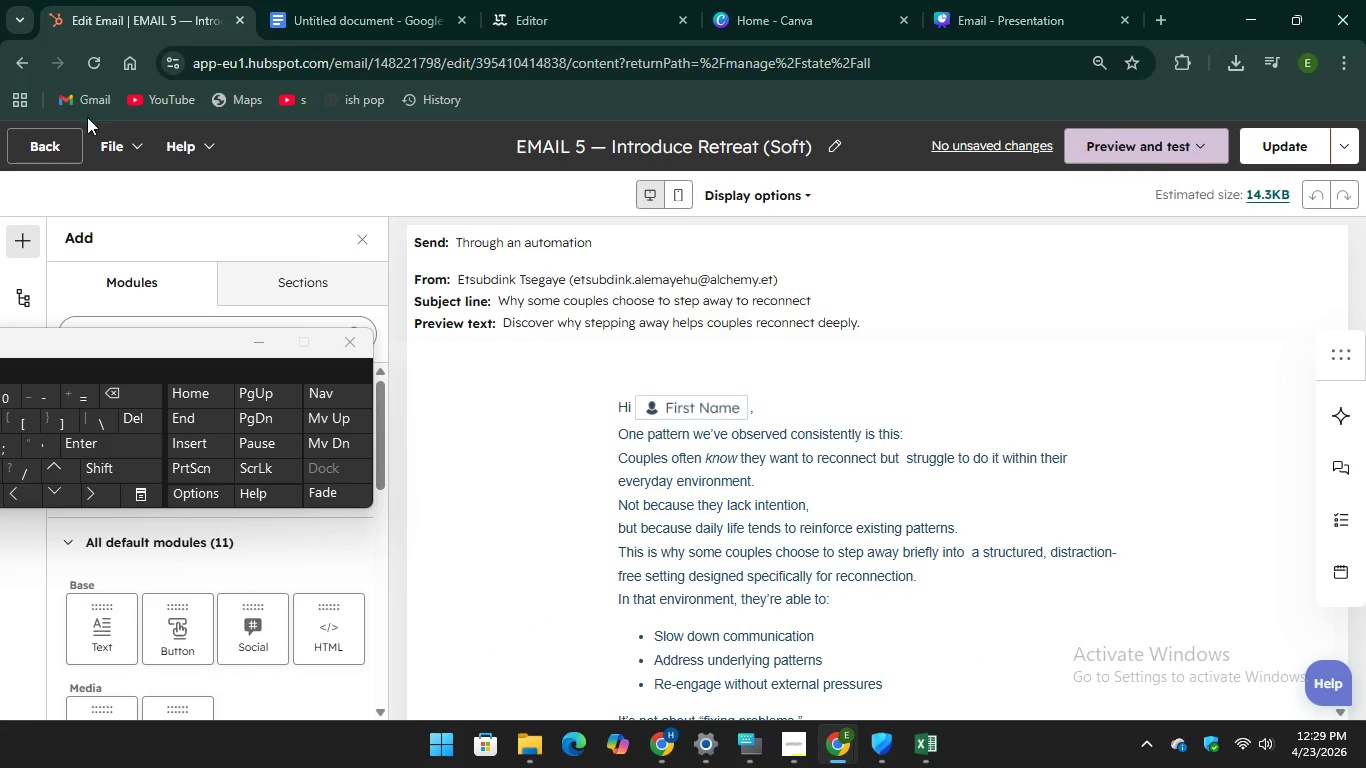 
left_click([62, 135])
 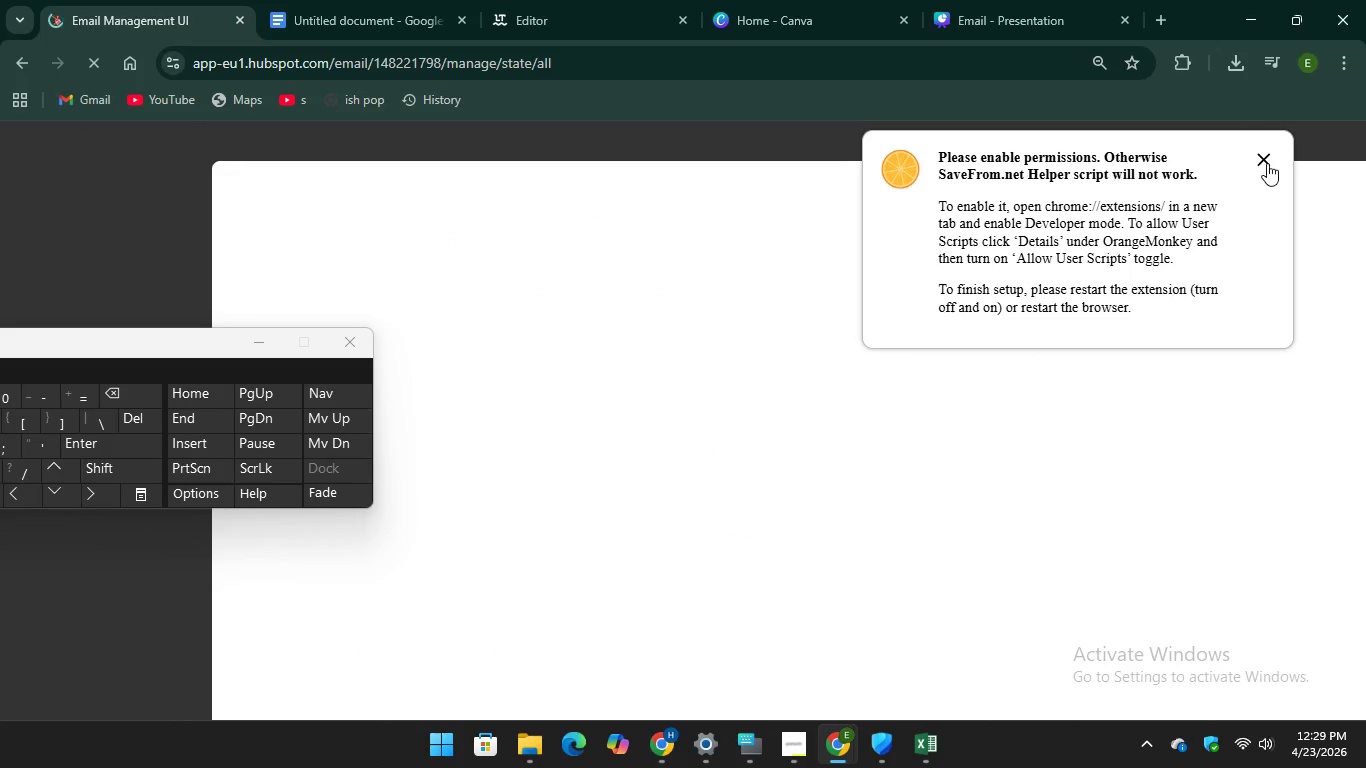 
left_click([1267, 162])
 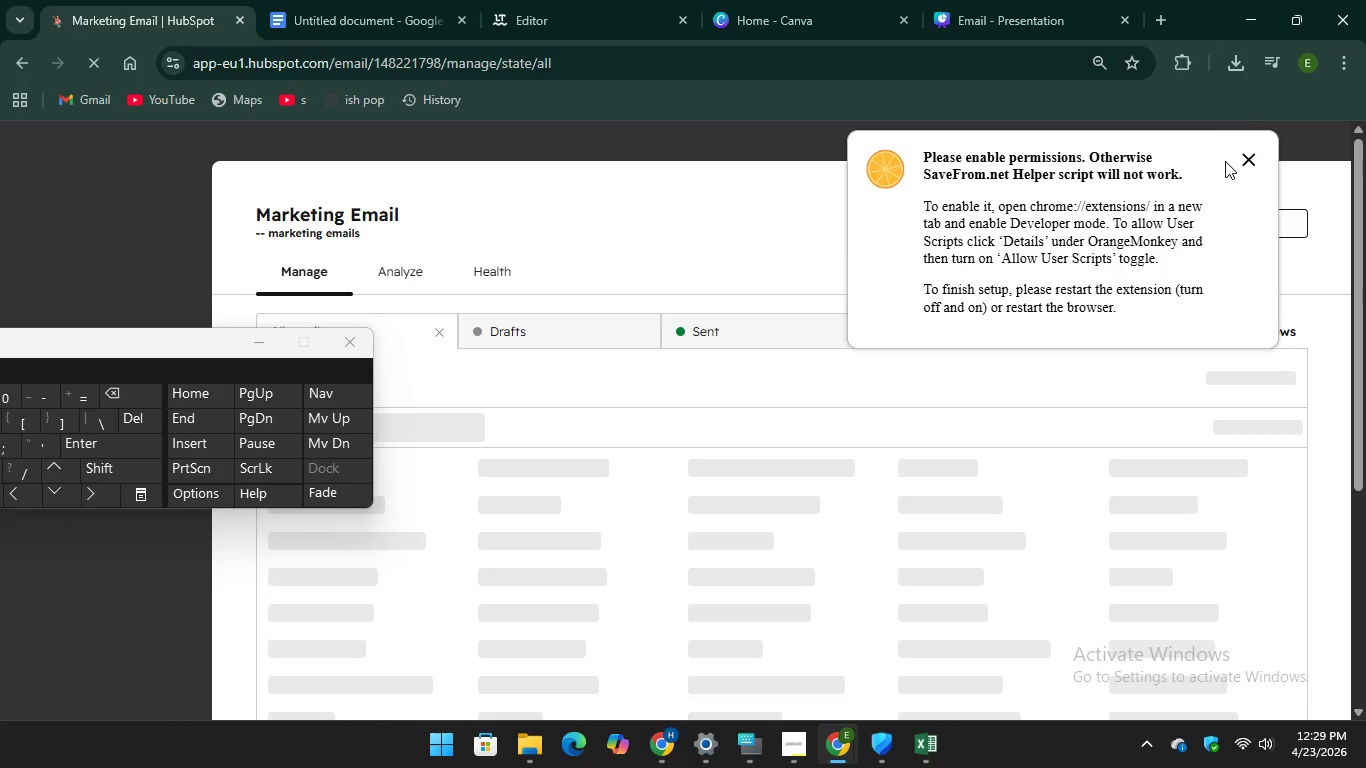 
left_click([1249, 156])
 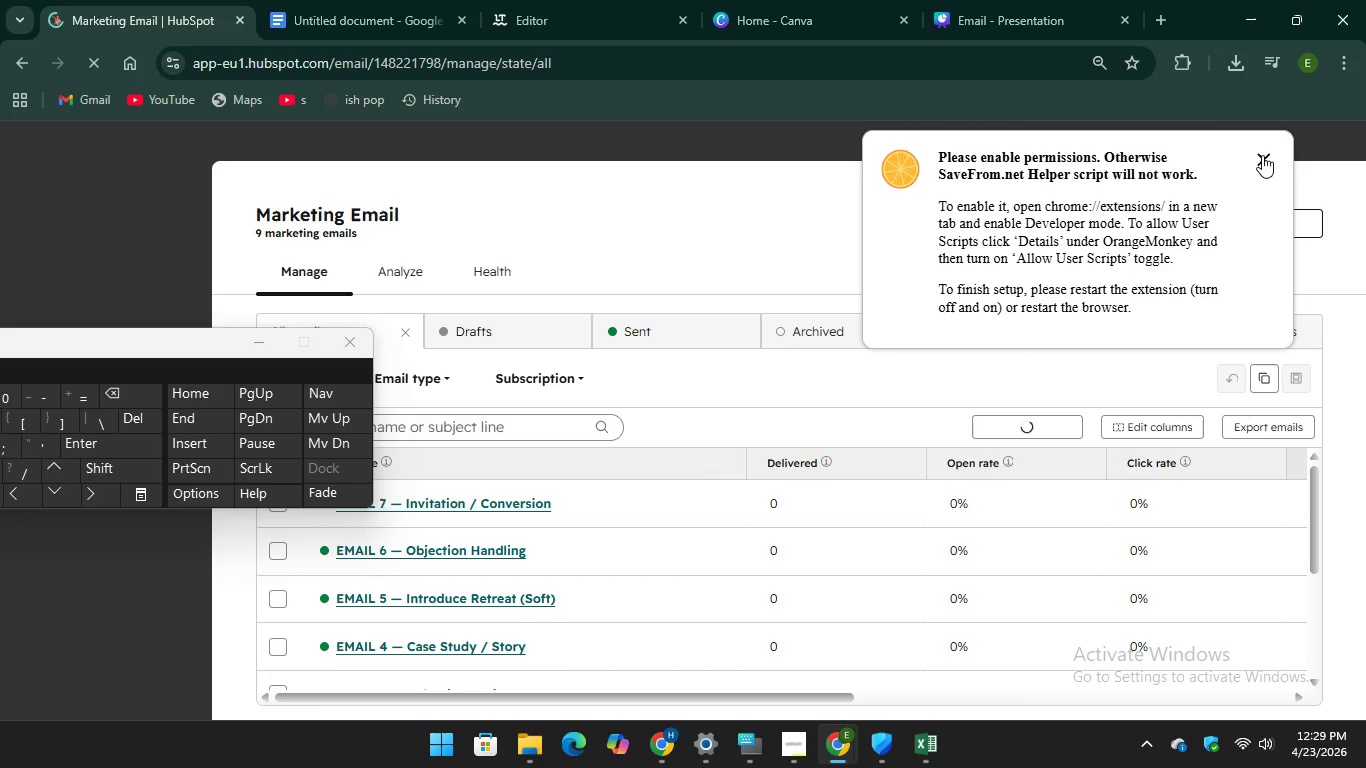 
left_click([1264, 155])
 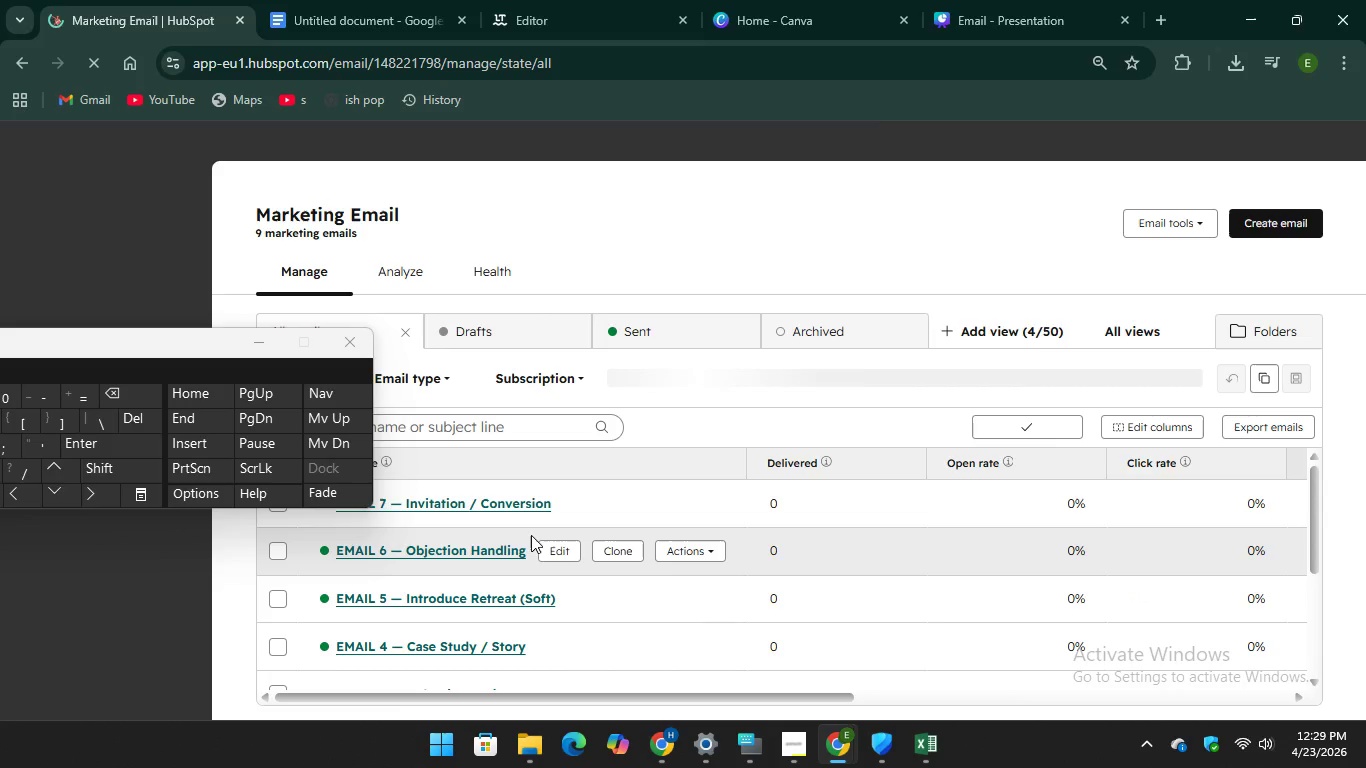 
left_click([545, 551])
 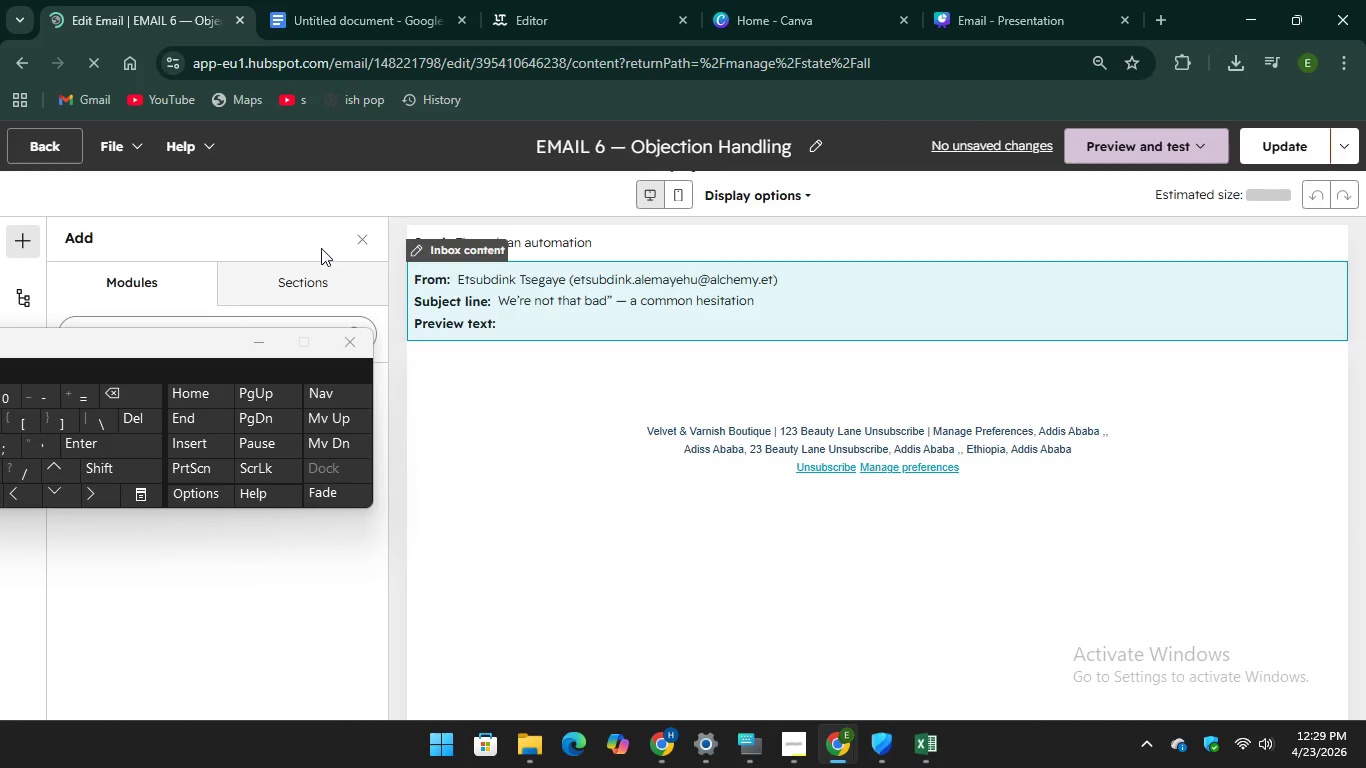 
wait(10.97)
 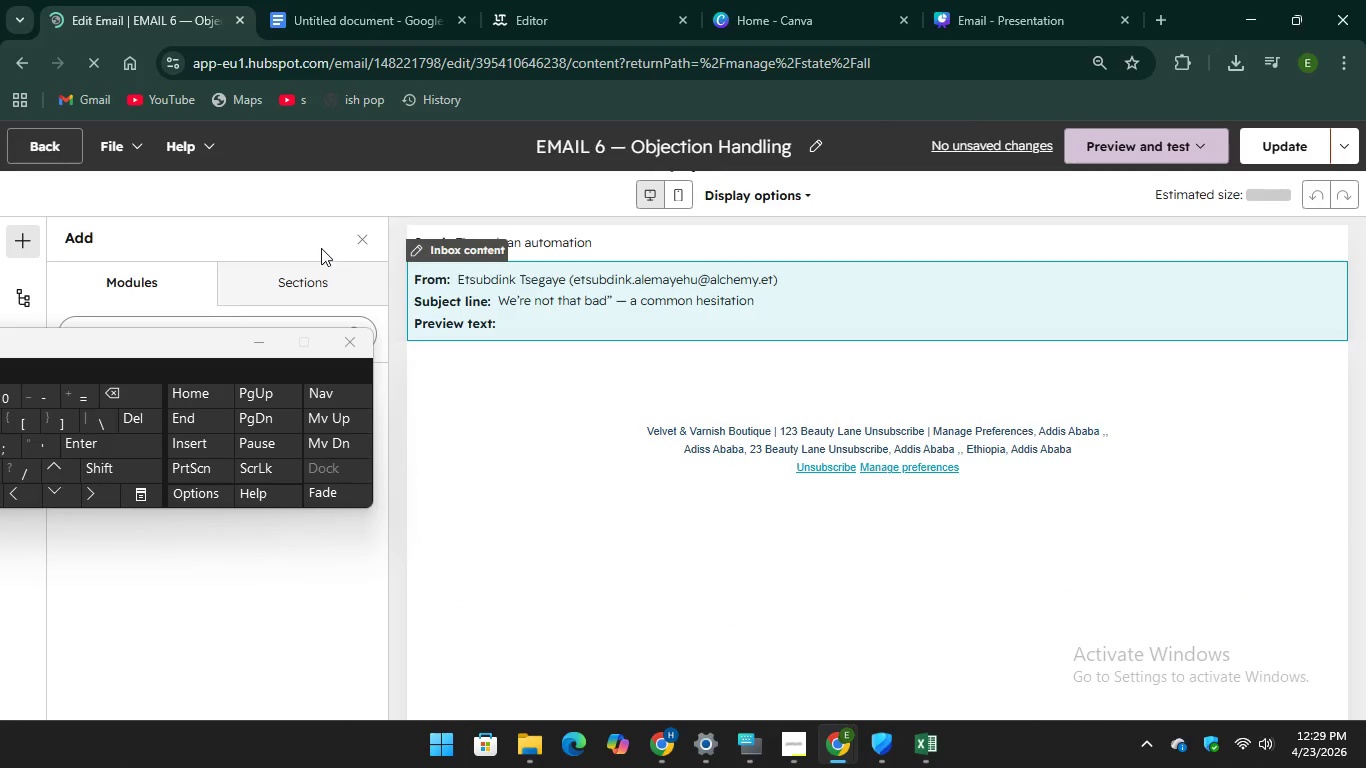 
scroll: coordinate [716, 406], scroll_direction: down, amount: 2.0
 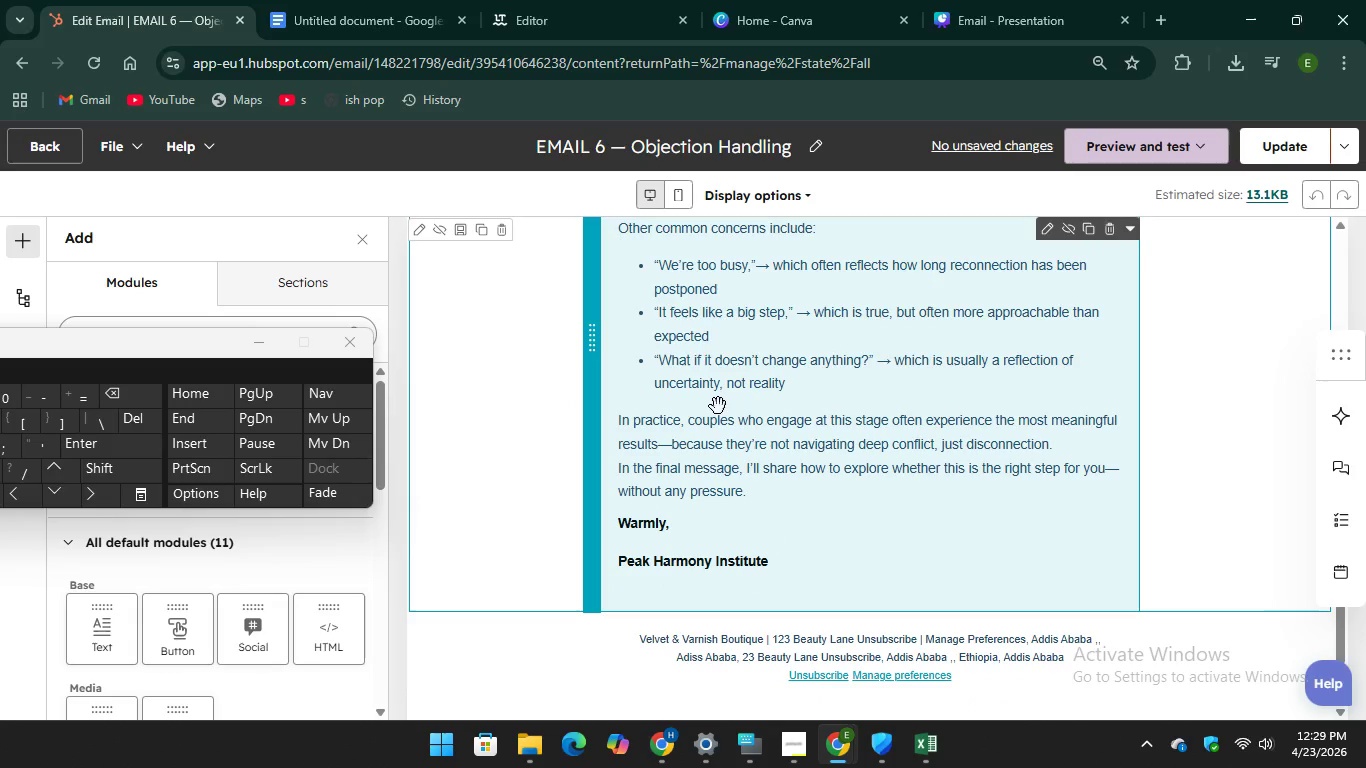 
scroll: coordinate [718, 406], scroll_direction: none, amount: 0.0
 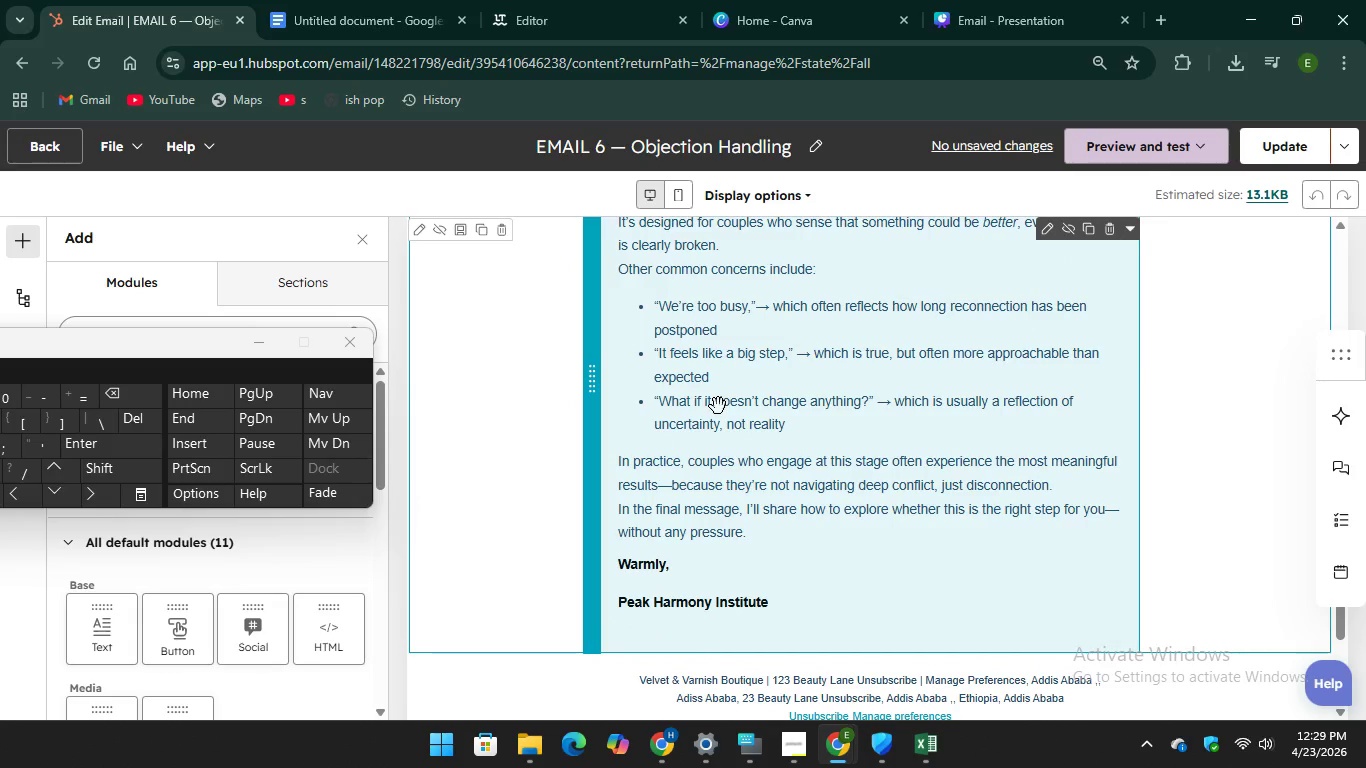 
scroll: coordinate [718, 406], scroll_direction: up, amount: 1.0
 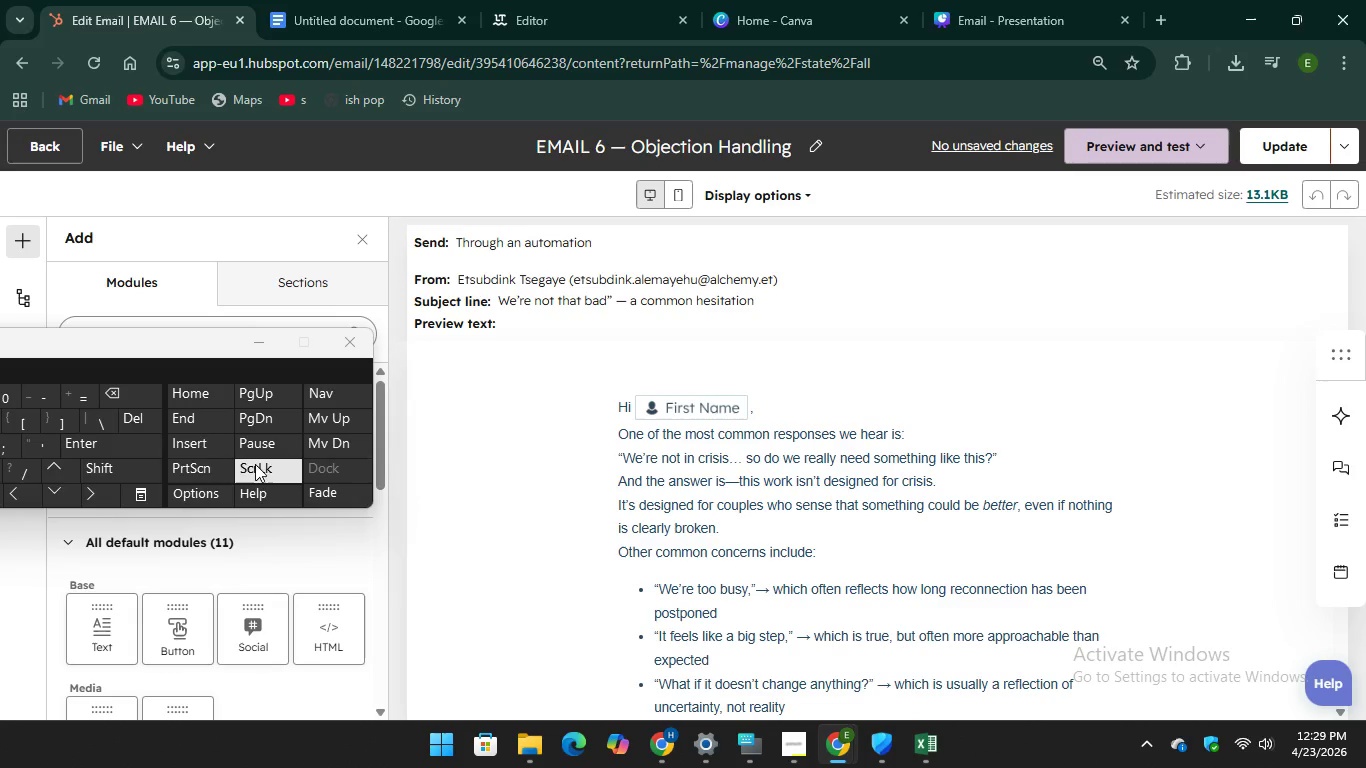 
key(PrintScreen)
 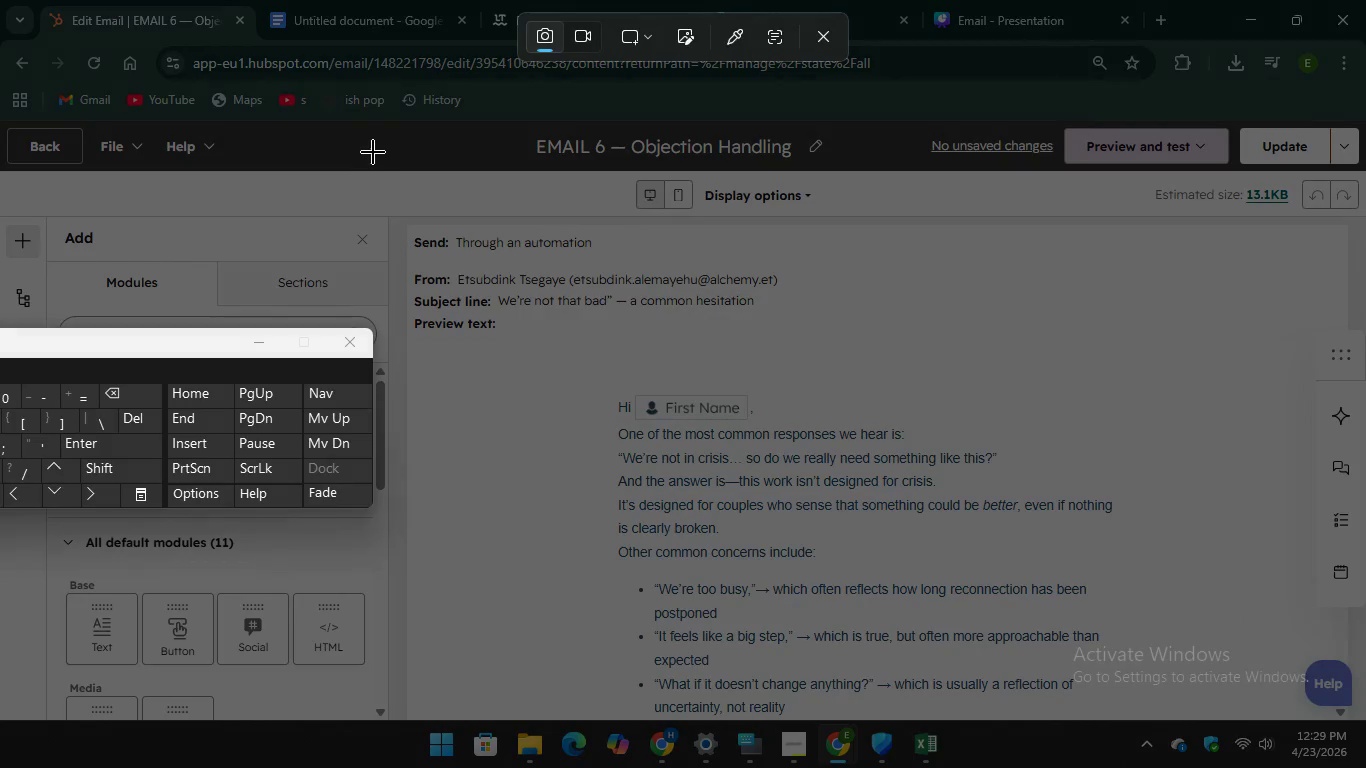 
left_click_drag(start_coordinate=[376, 124], to_coordinate=[1365, 723])
 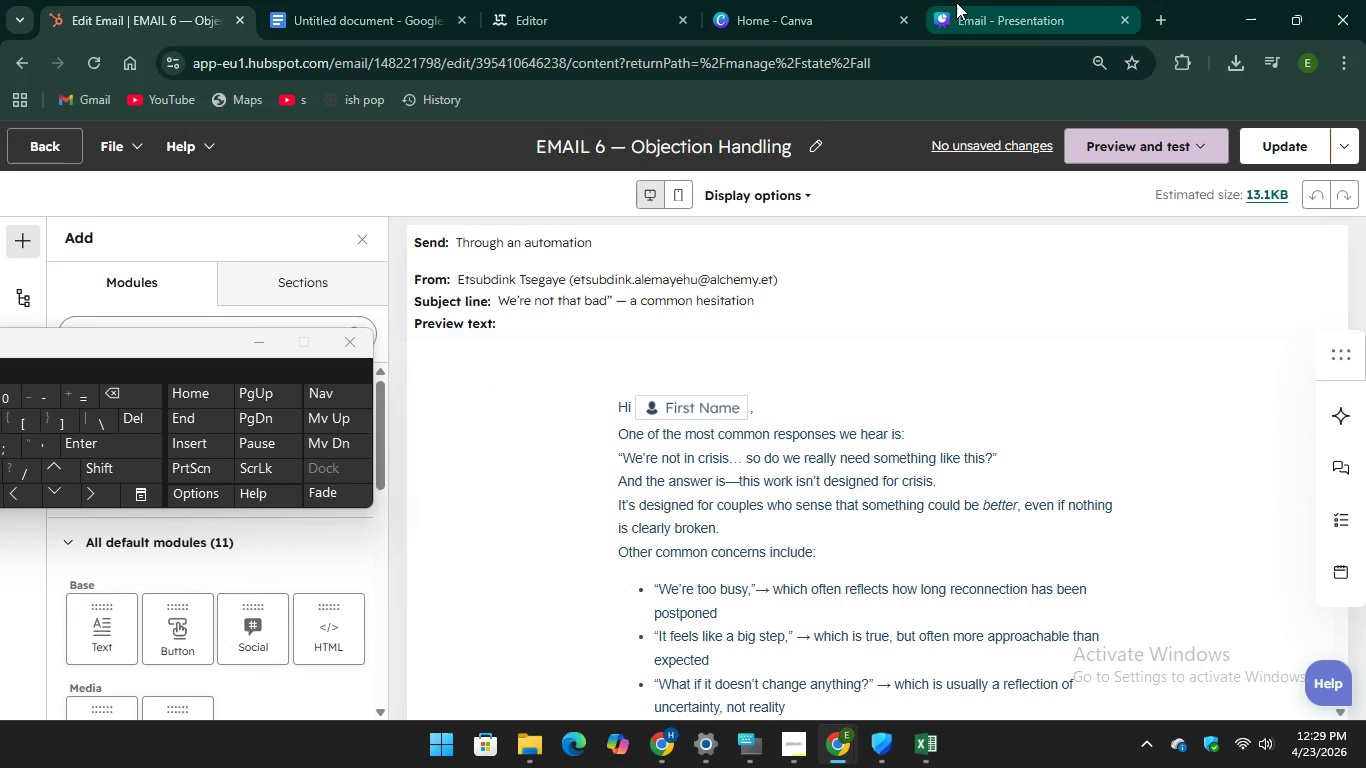 
left_click([972, 4])
 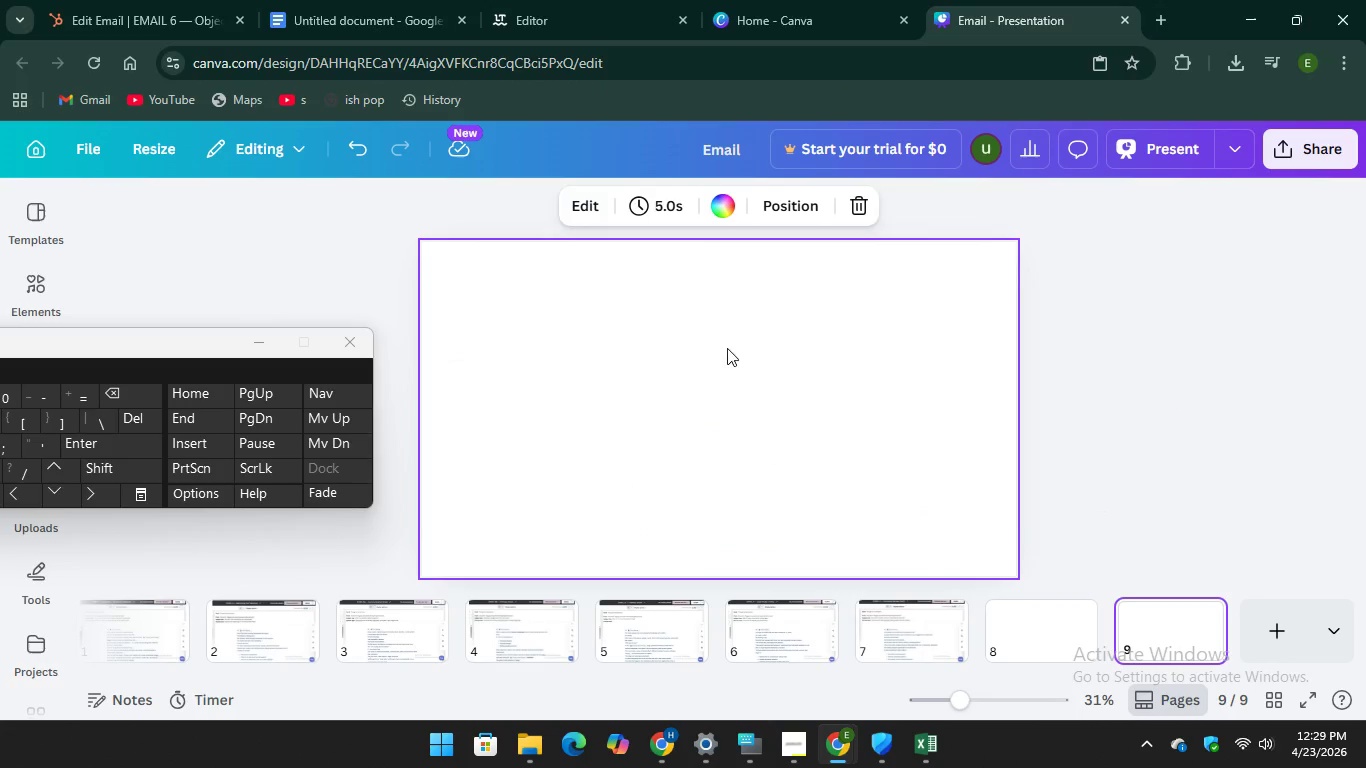 
mouse_move([720, 383])
 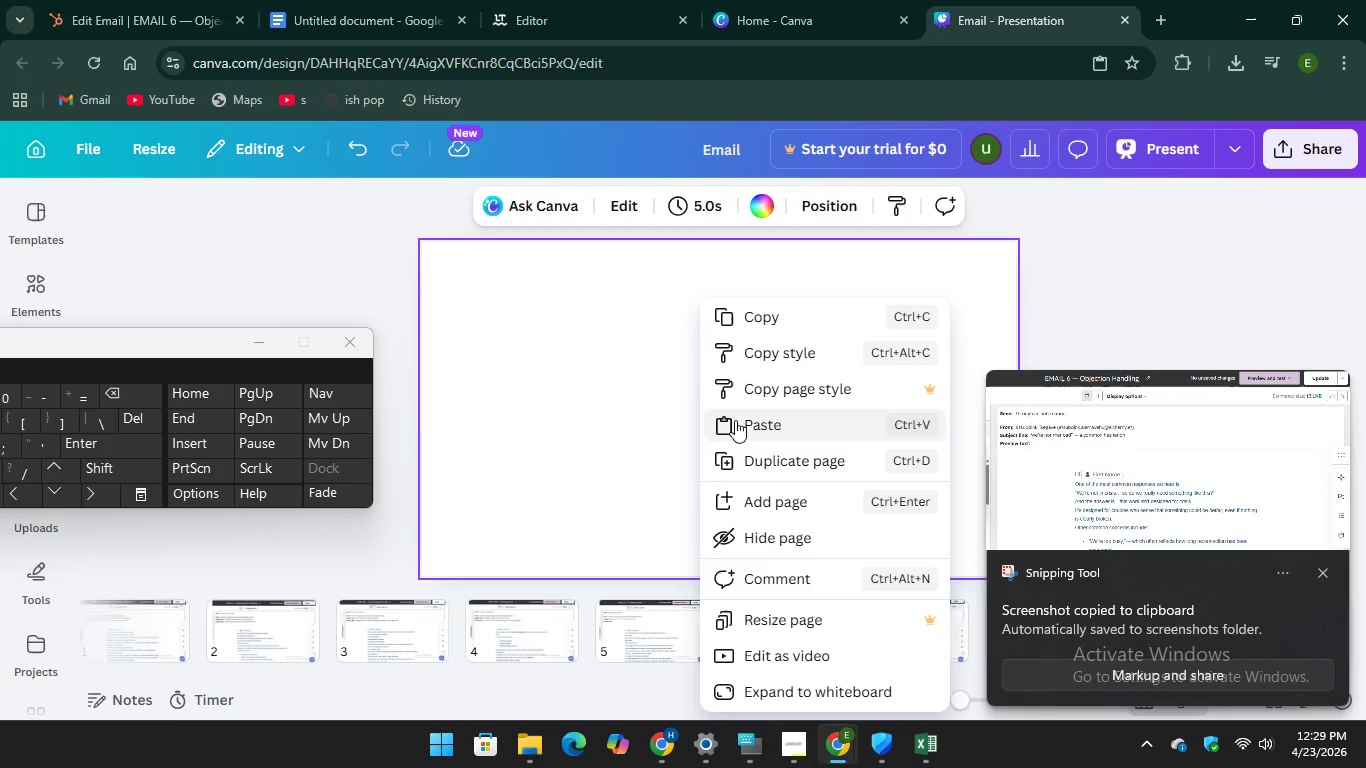 
left_click([735, 420])
 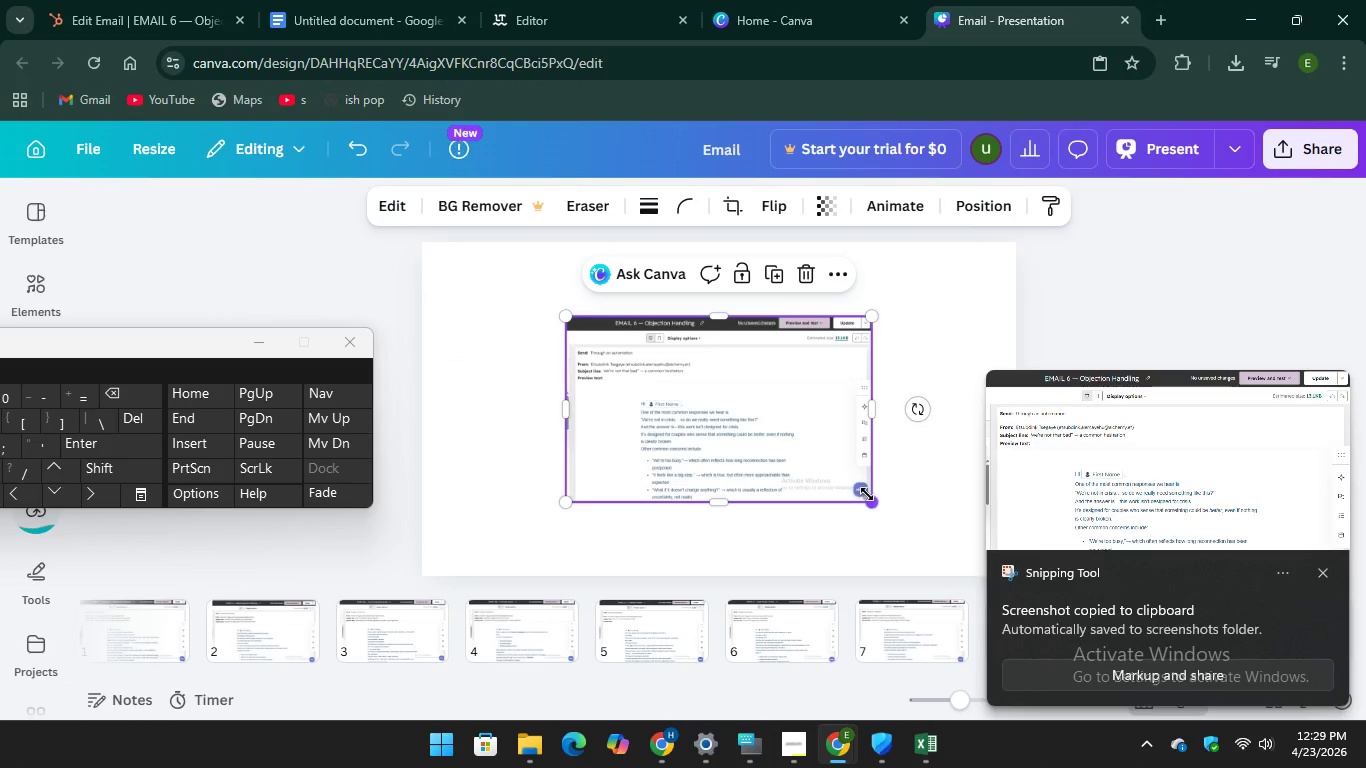 
left_click_drag(start_coordinate=[872, 503], to_coordinate=[994, 555])
 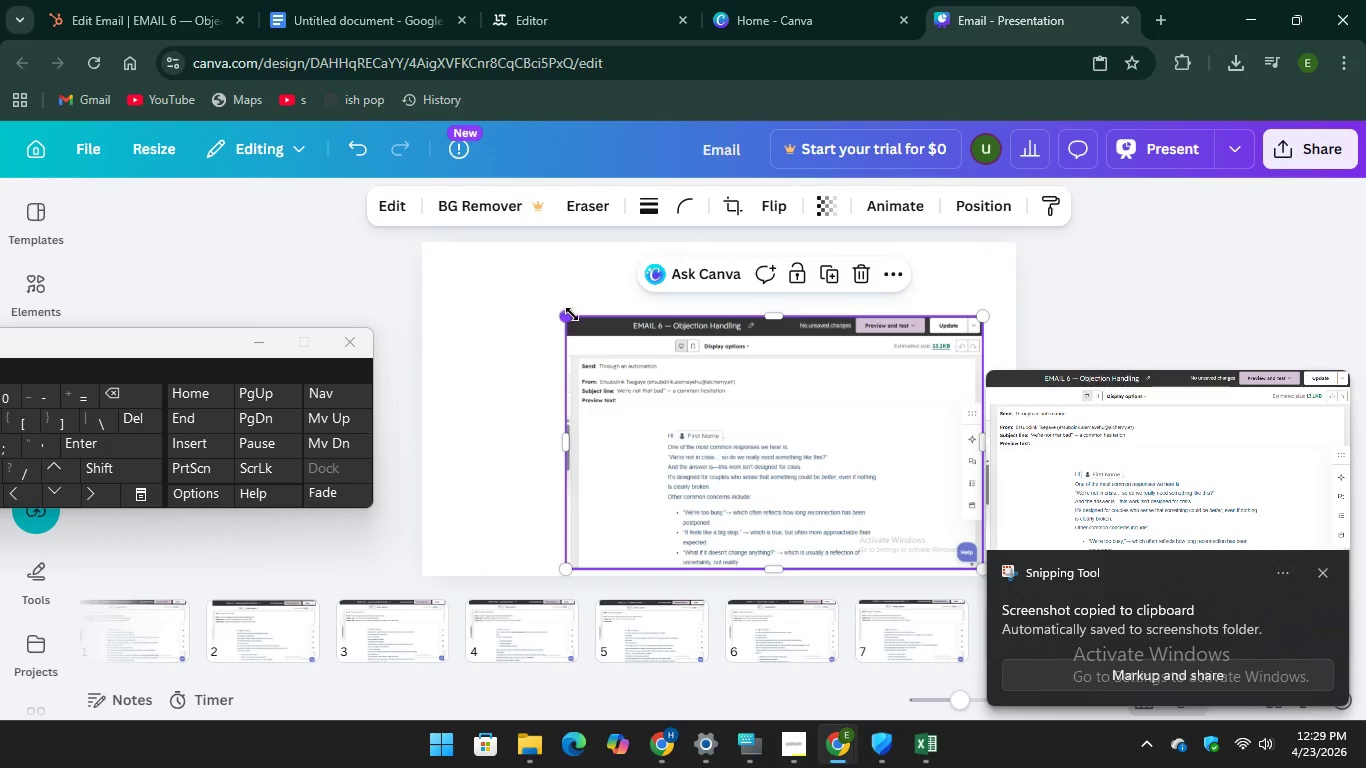 
left_click_drag(start_coordinate=[571, 316], to_coordinate=[420, 290])
 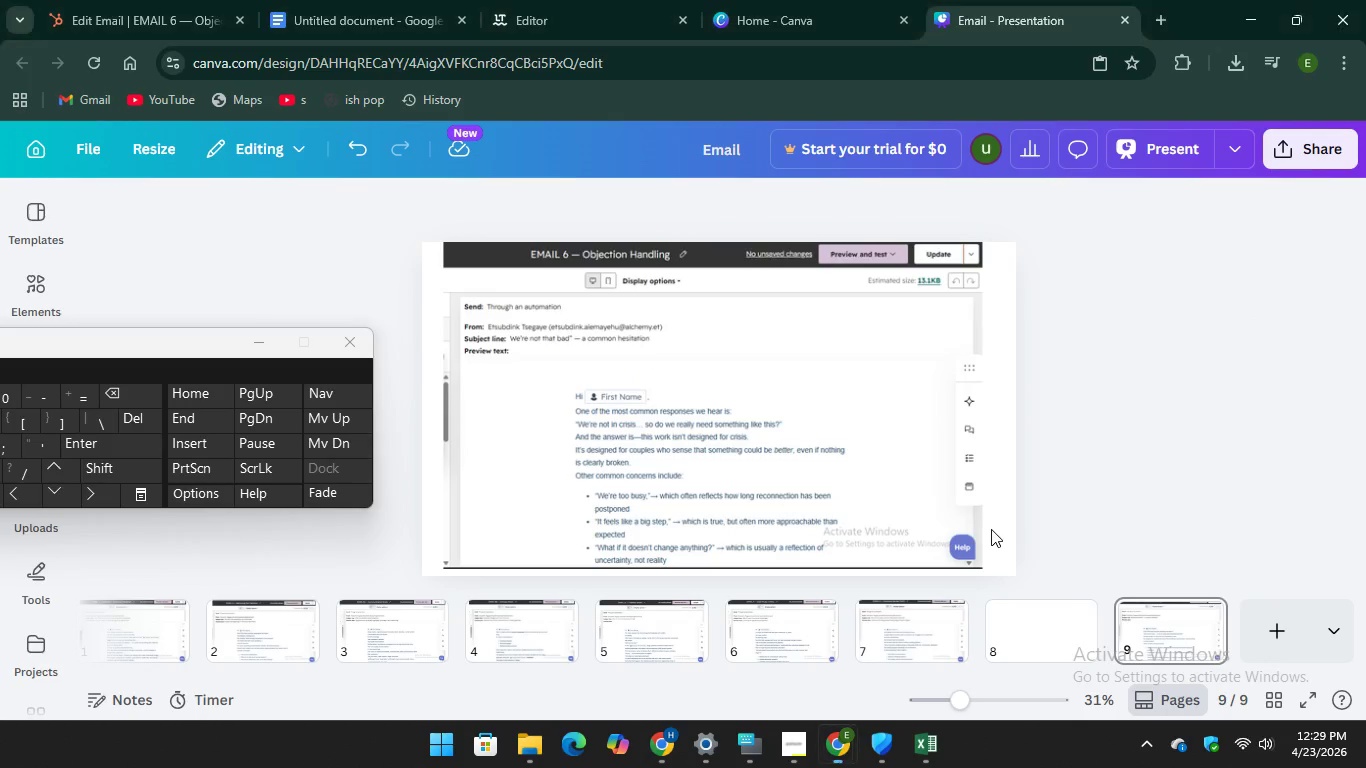 
left_click_drag(start_coordinate=[1183, 639], to_coordinate=[994, 638])
 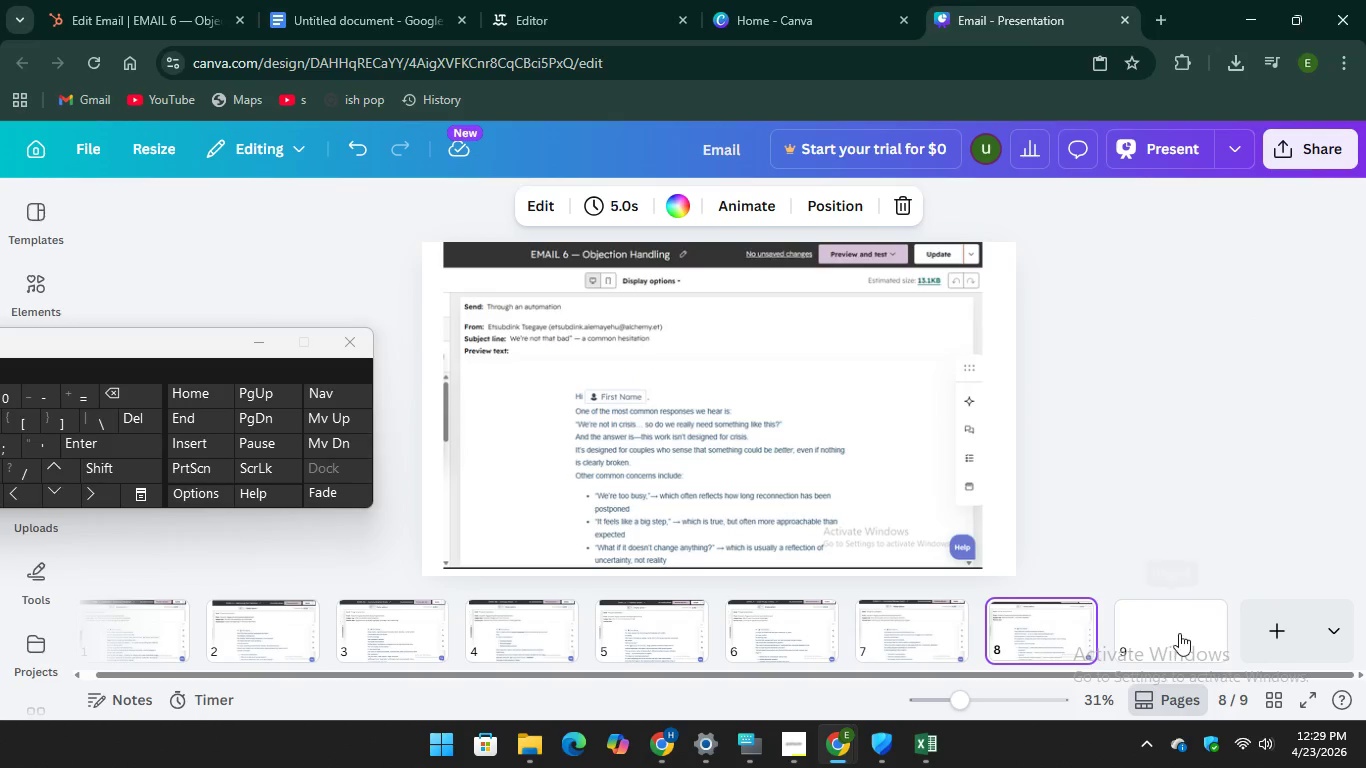 
left_click([1178, 628])
 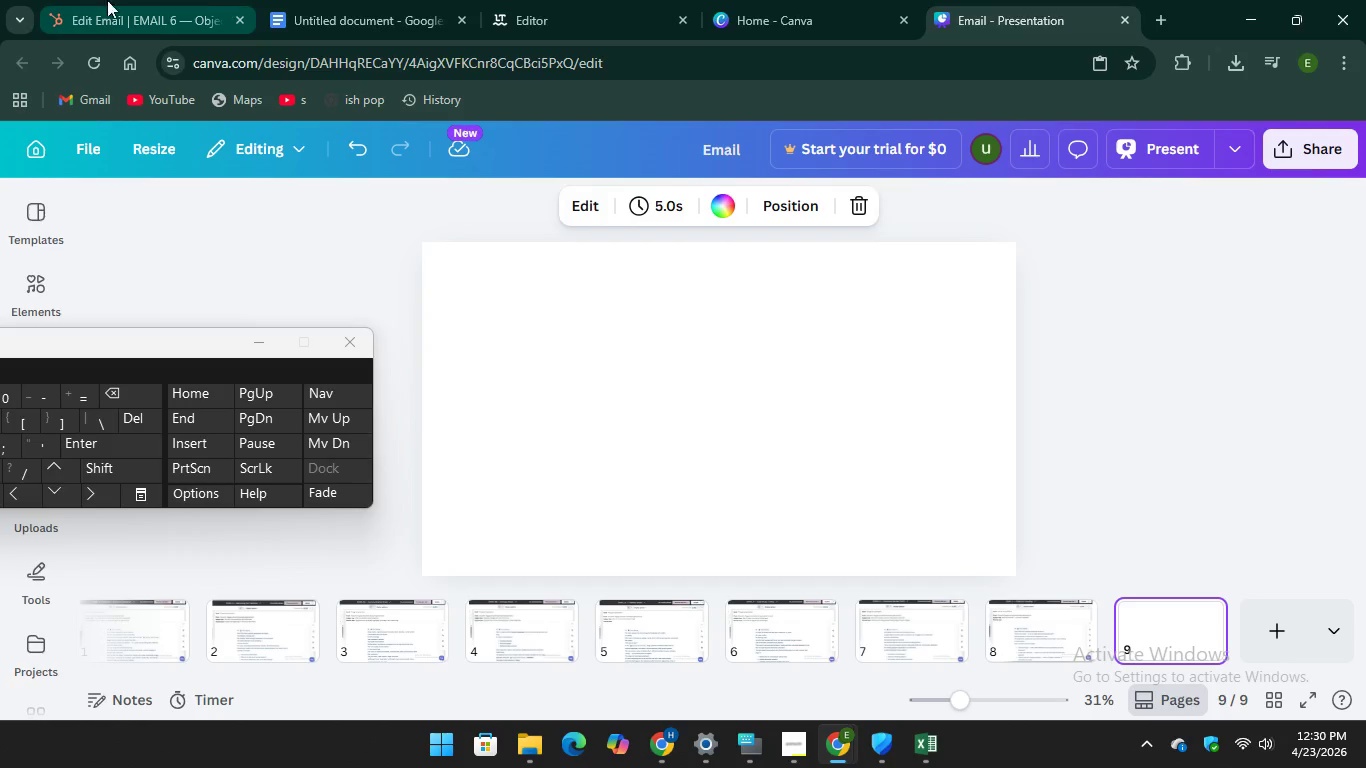 
left_click([86, 17])
 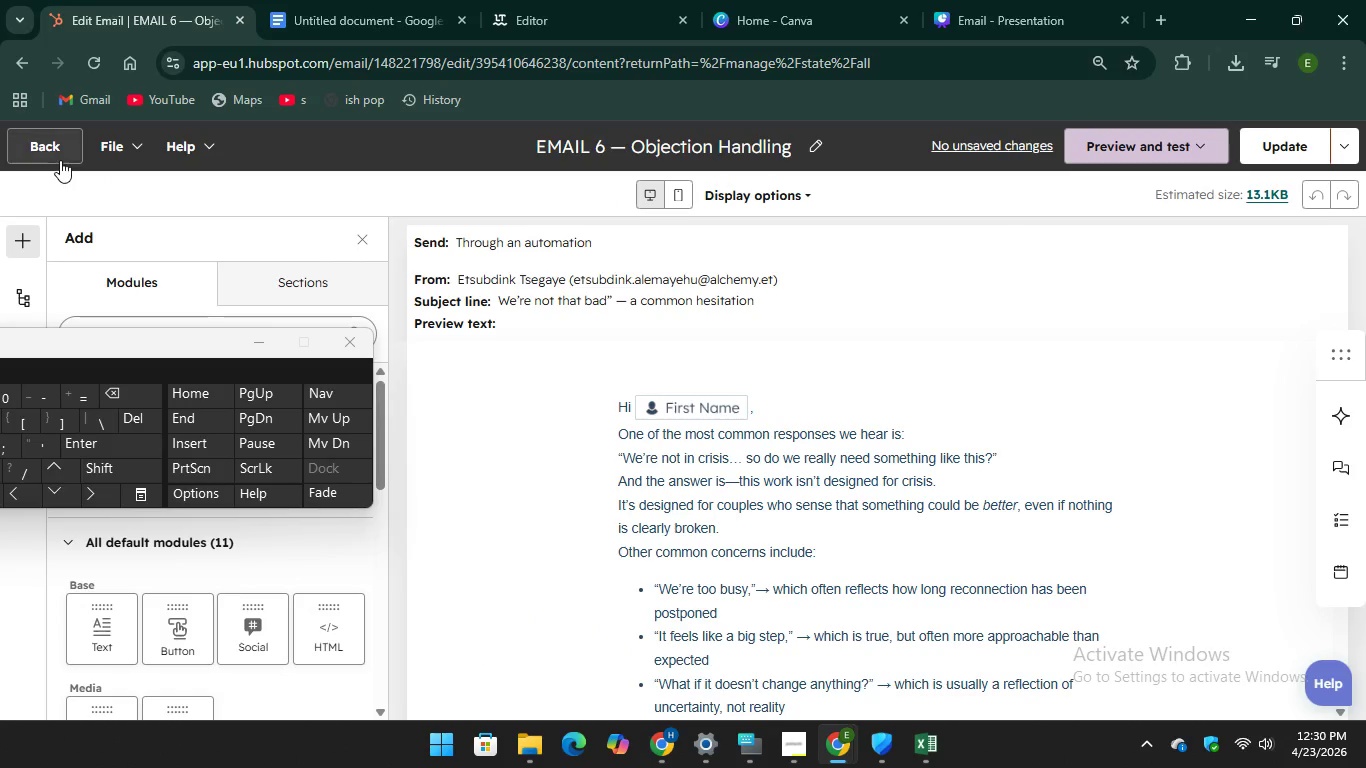 
left_click([50, 150])
 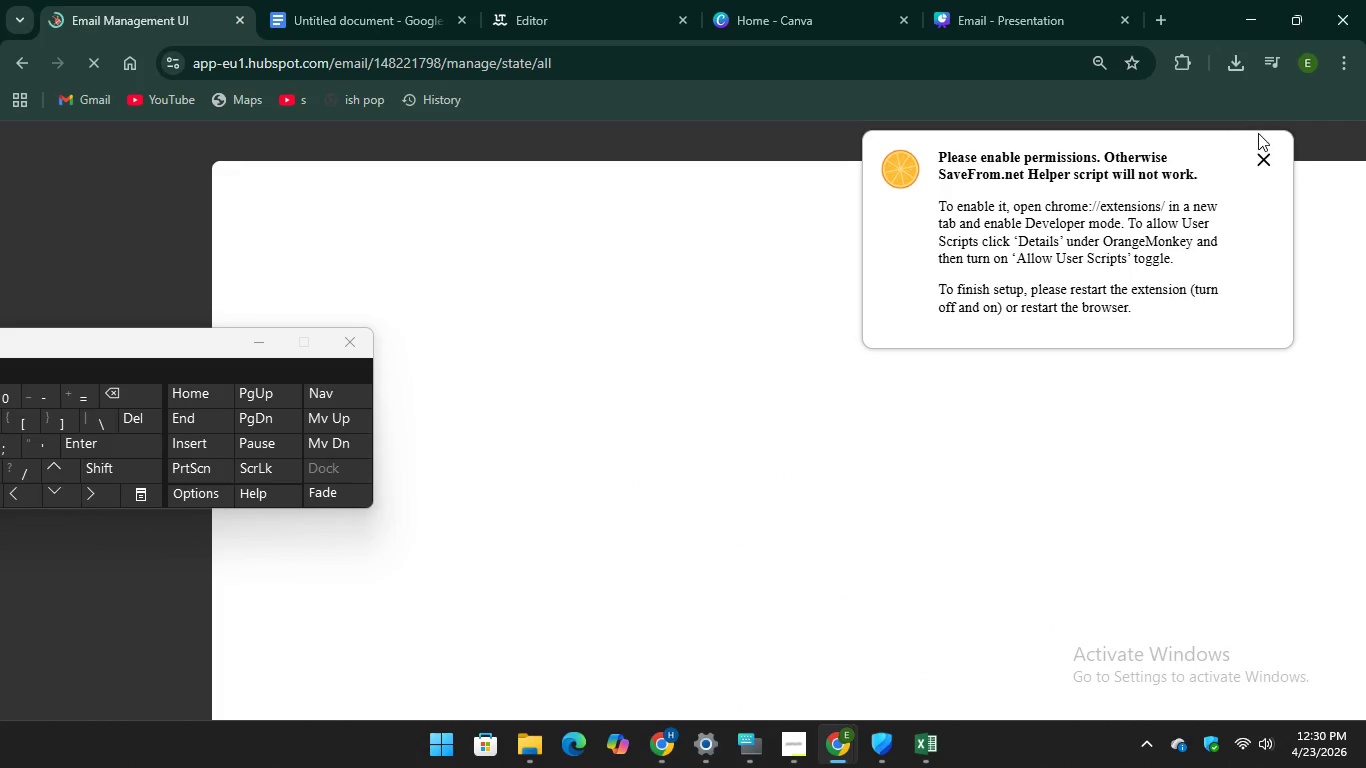 
left_click([1263, 160])
 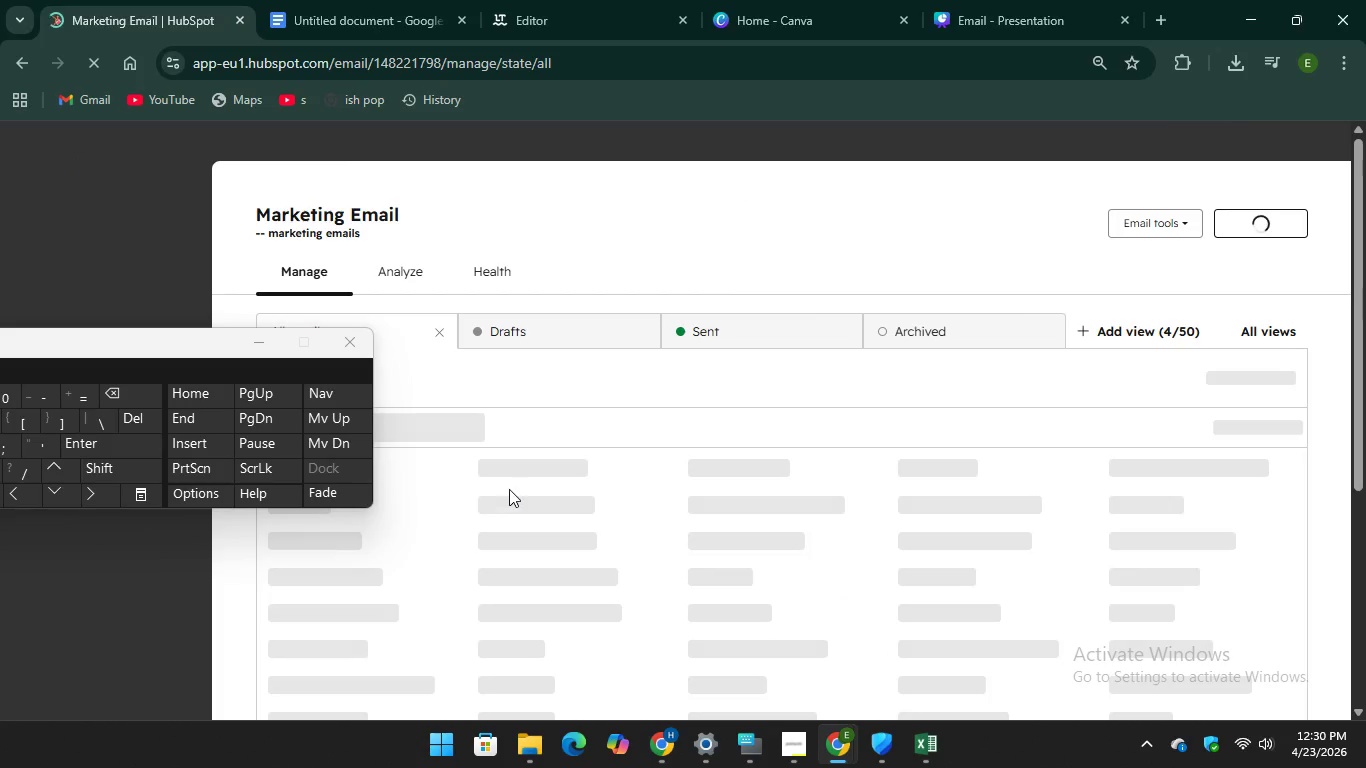 
wait(8.55)
 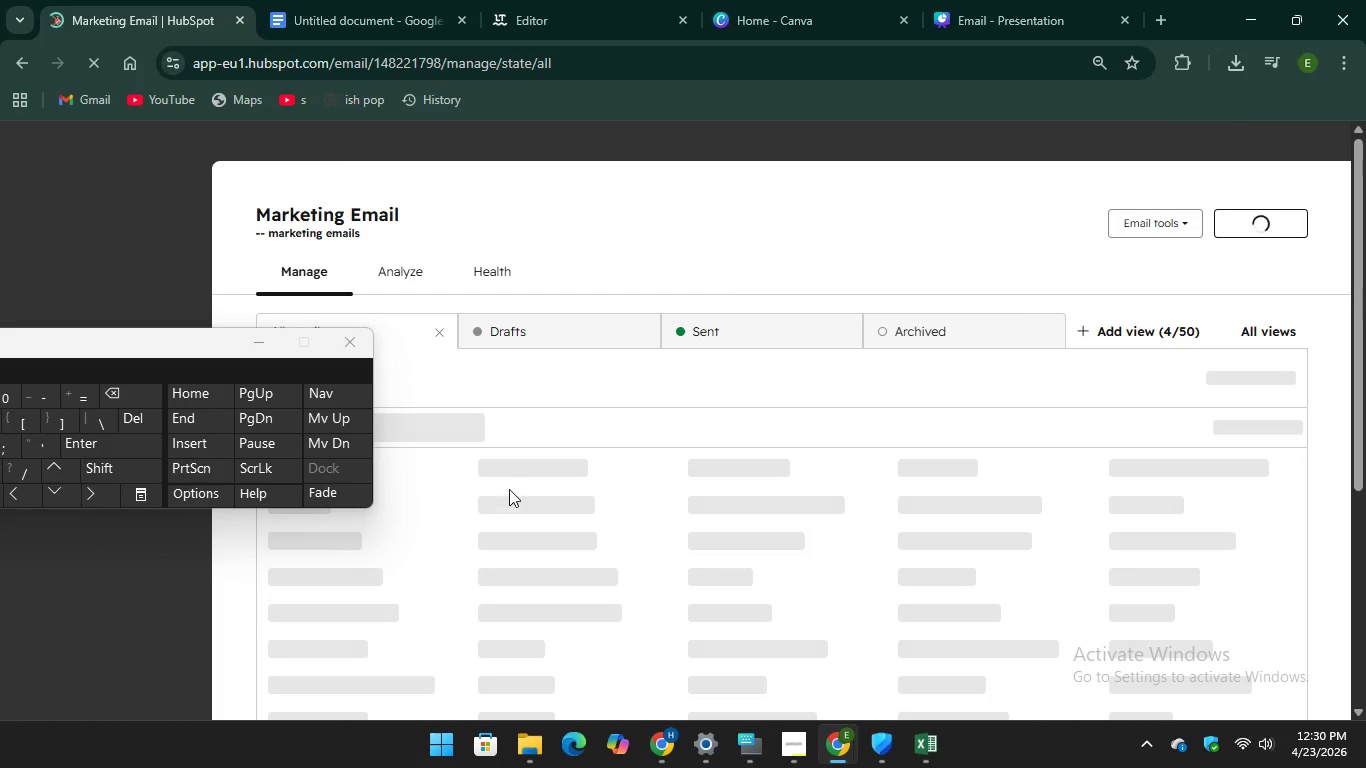 
left_click([558, 503])
 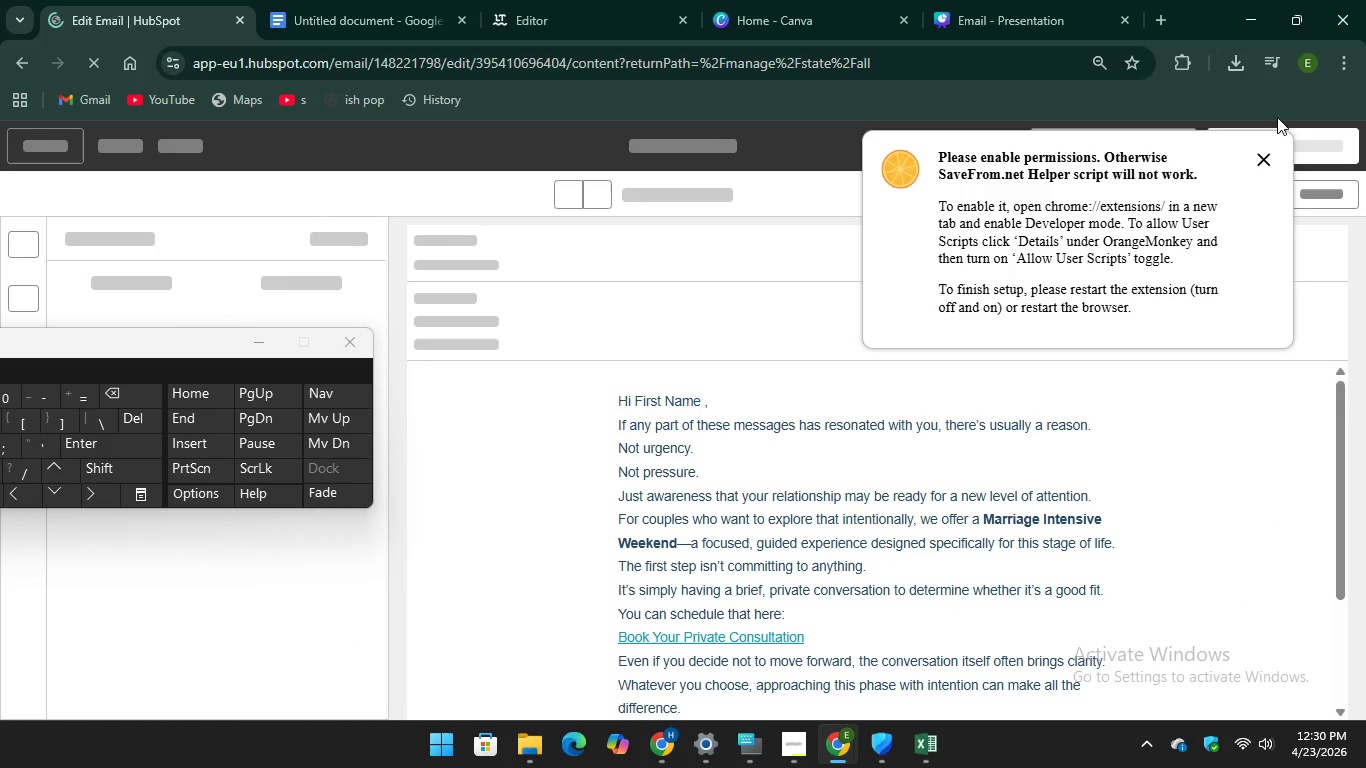 
left_click([1264, 155])
 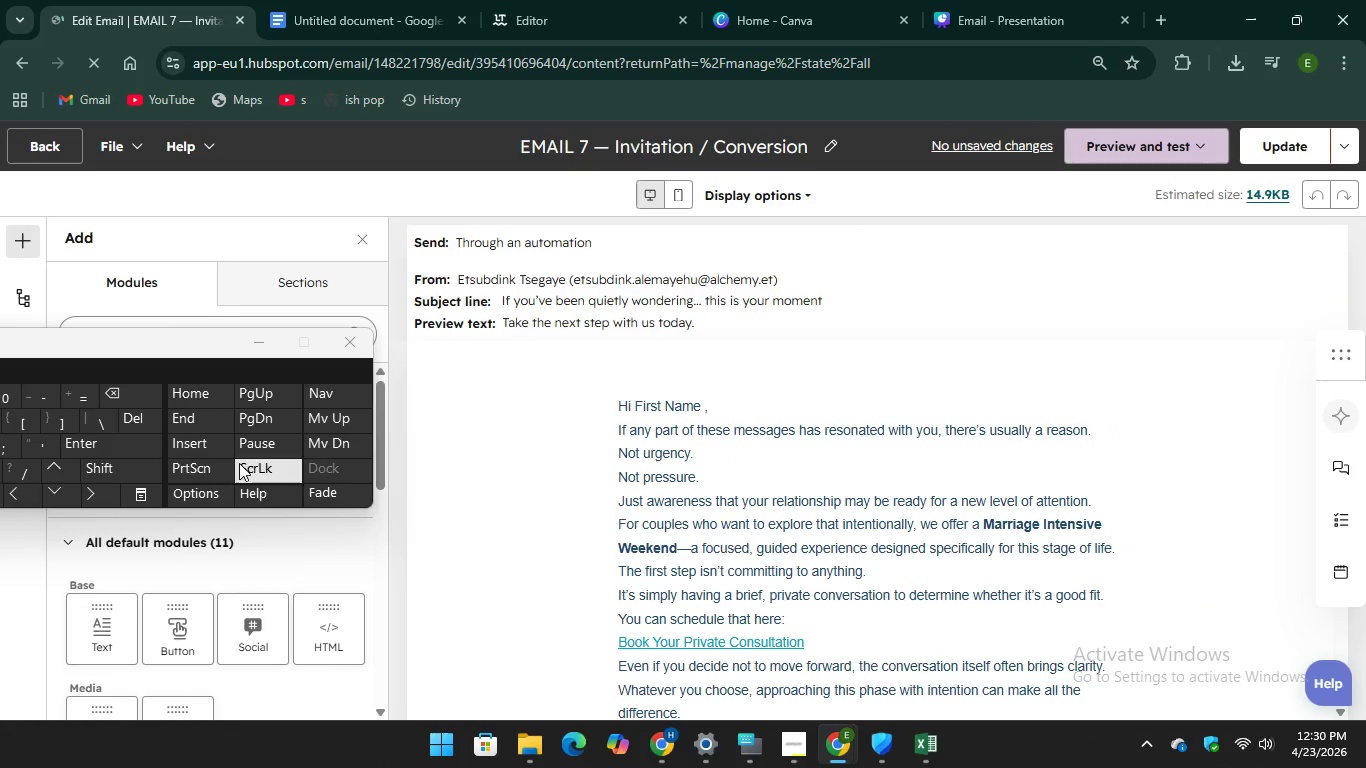 
key(PrintScreen)
 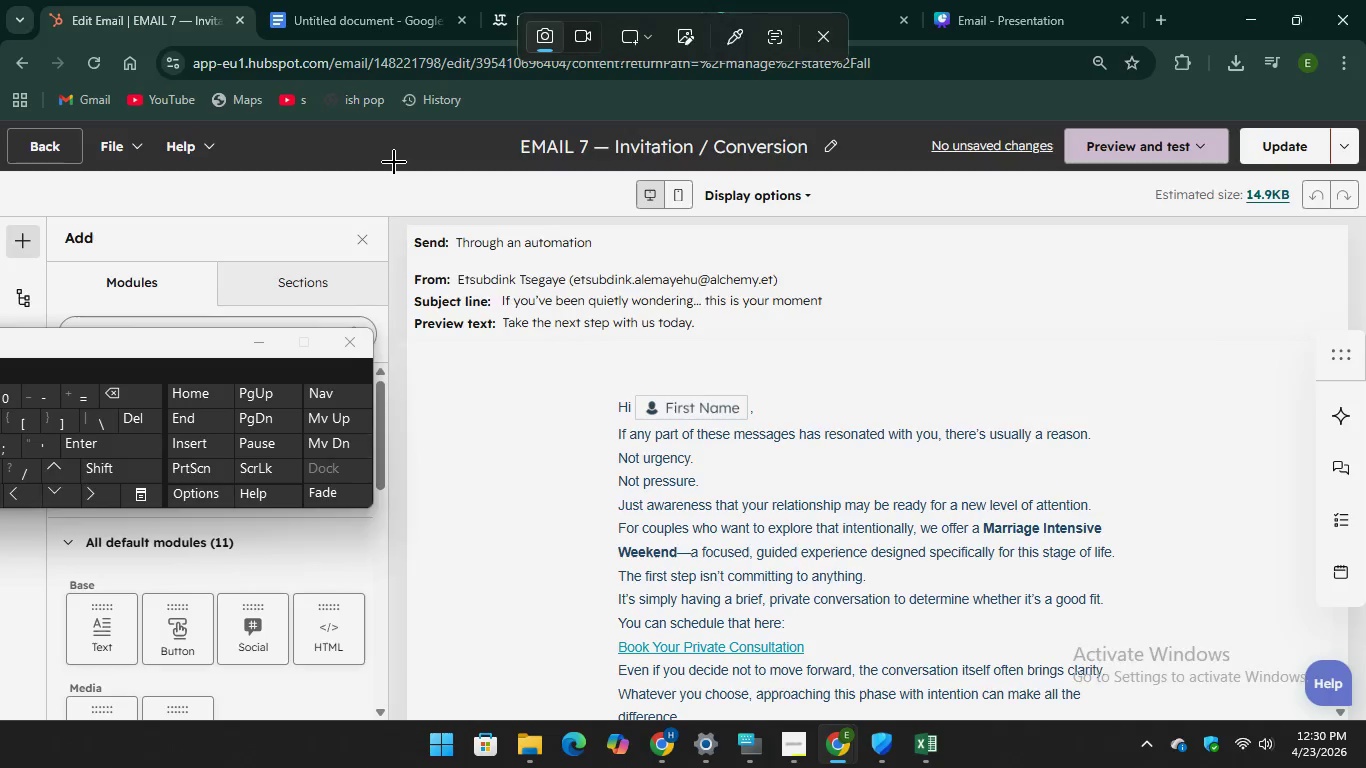 
left_click_drag(start_coordinate=[381, 116], to_coordinate=[1354, 709])
 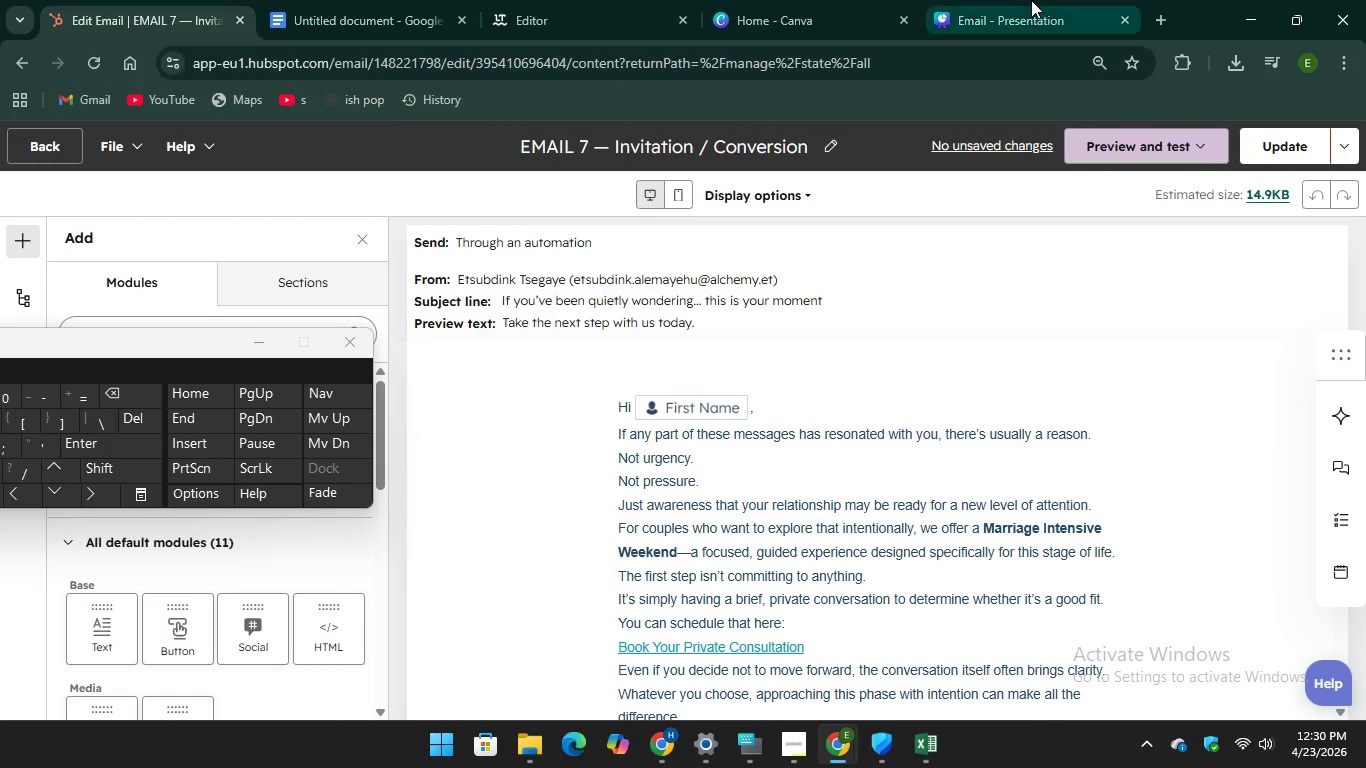 
left_click([1023, 0])
 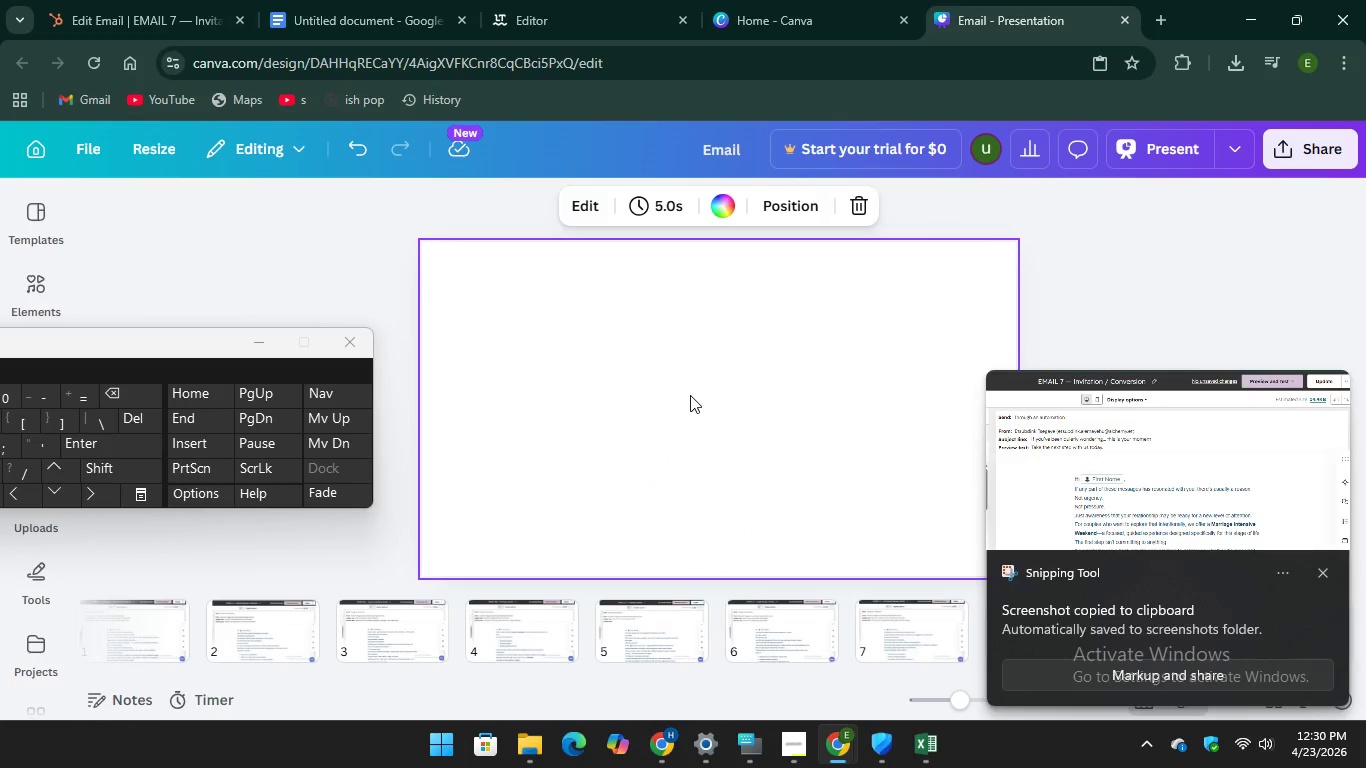 
right_click([690, 395])
 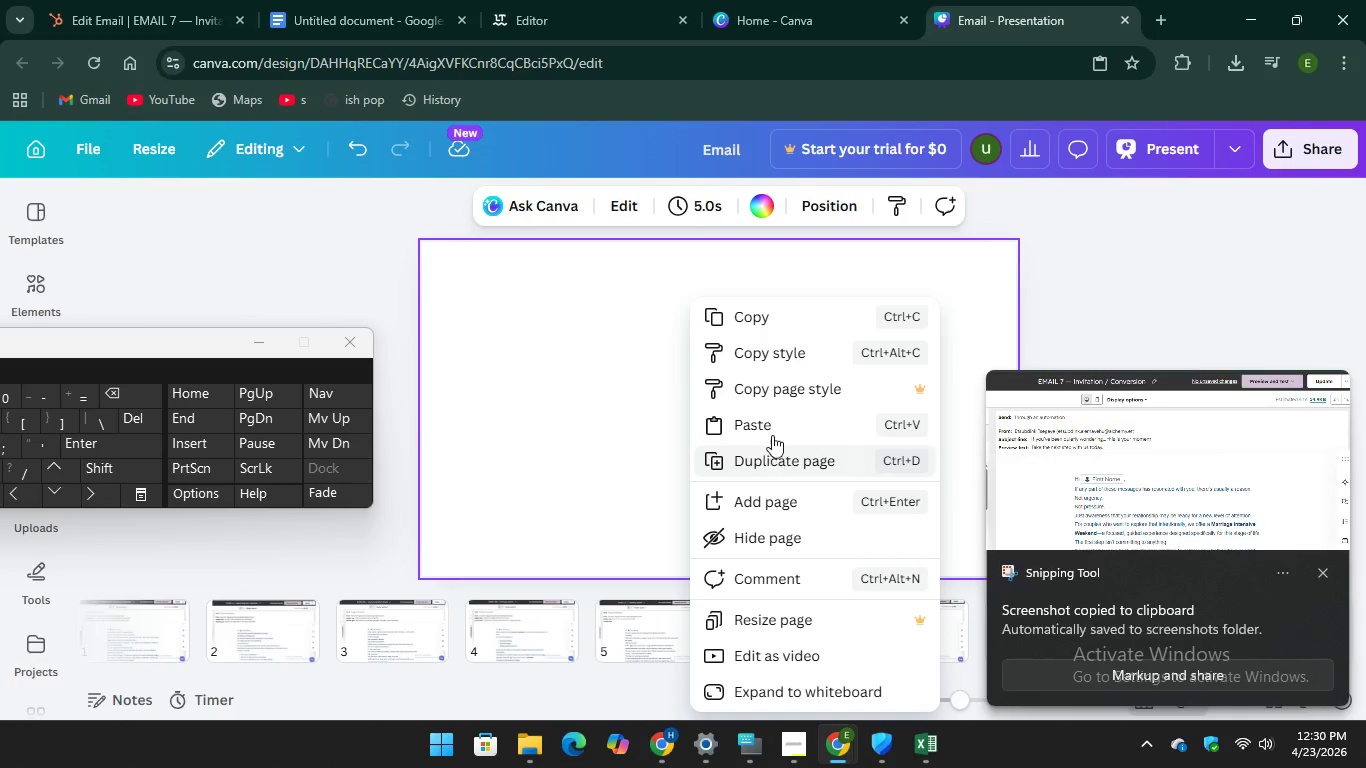 
left_click([772, 433])
 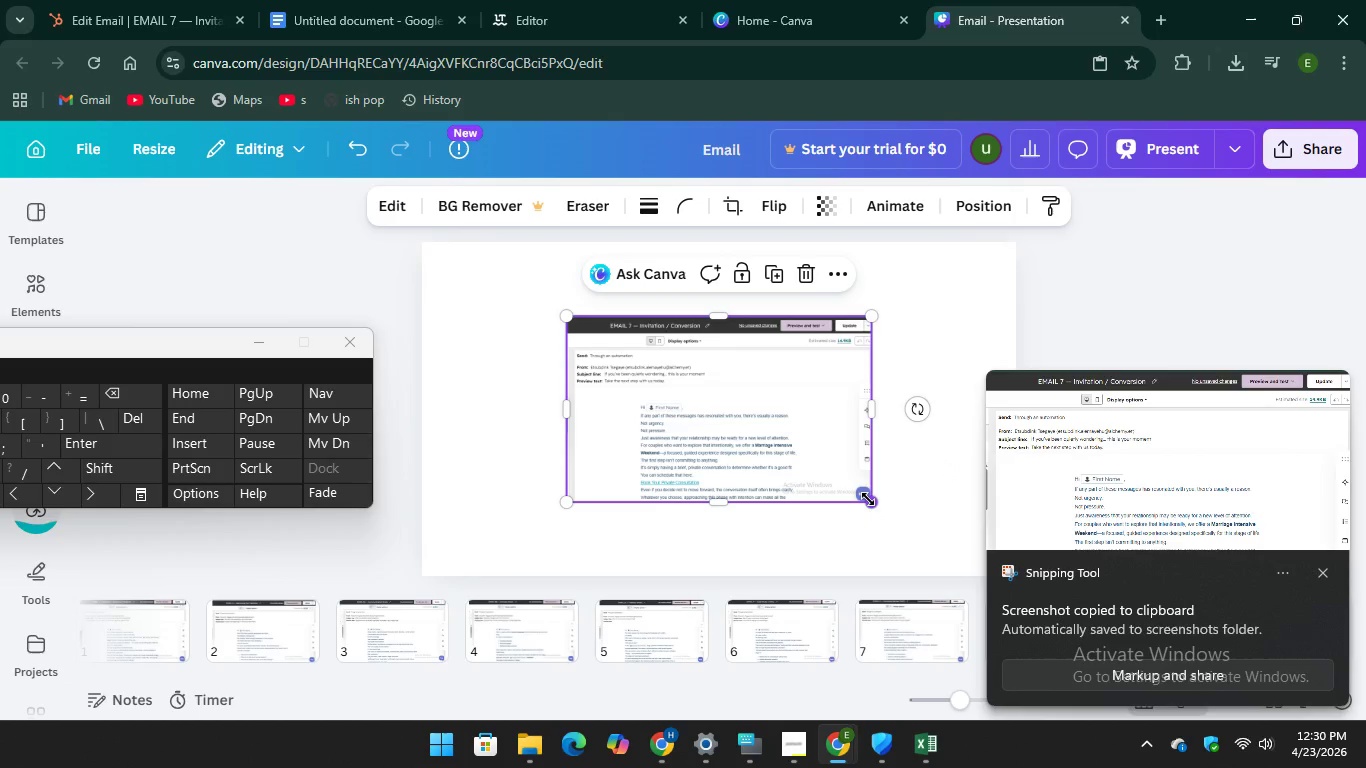 
left_click_drag(start_coordinate=[868, 499], to_coordinate=[994, 532])
 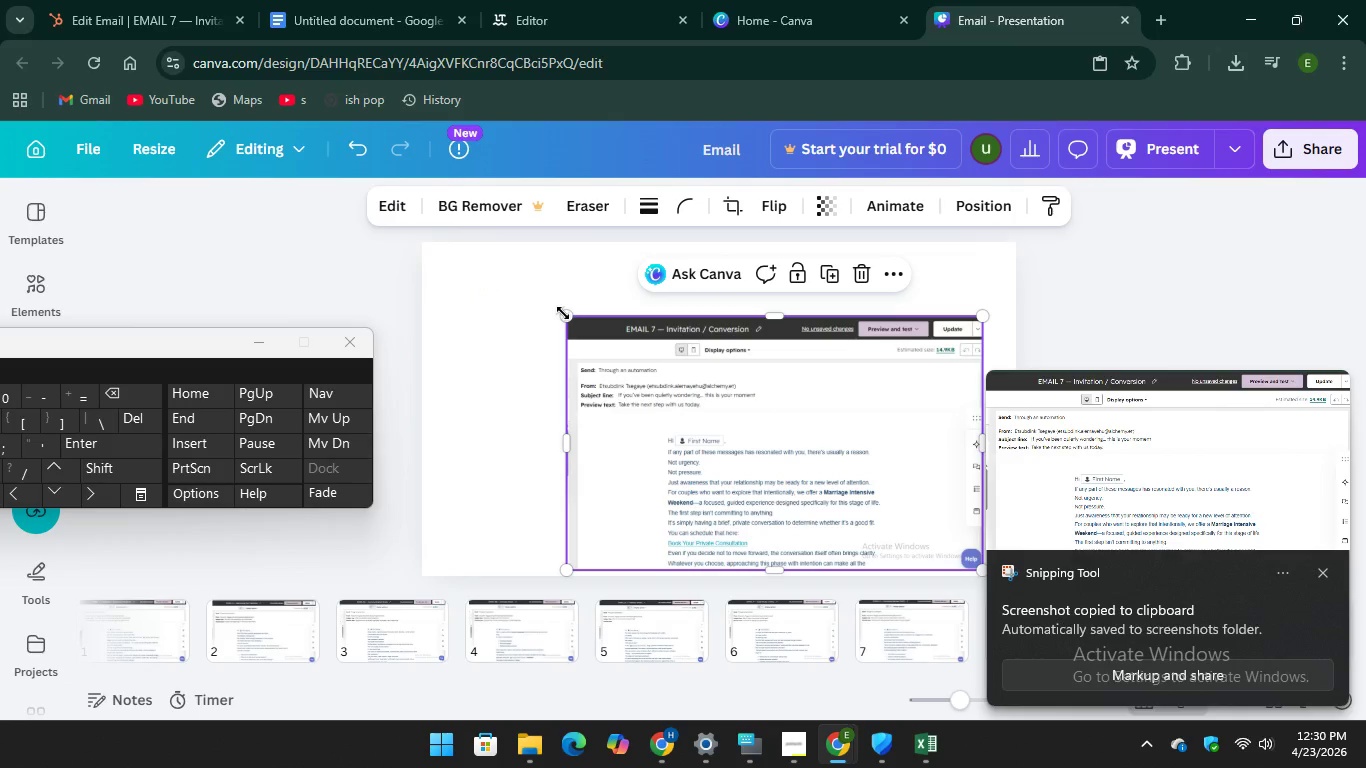 
left_click_drag(start_coordinate=[564, 315], to_coordinate=[410, 301])
 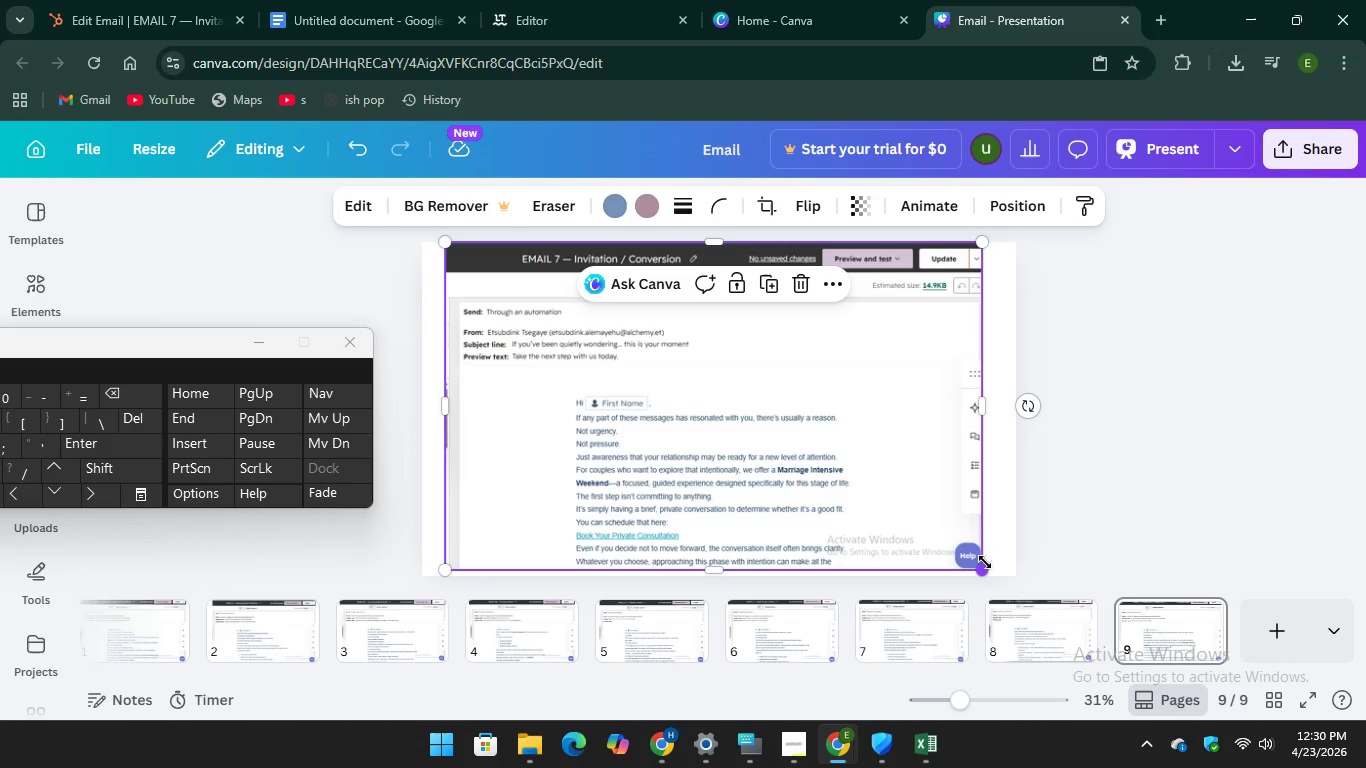 
left_click_drag(start_coordinate=[985, 563], to_coordinate=[991, 567])
 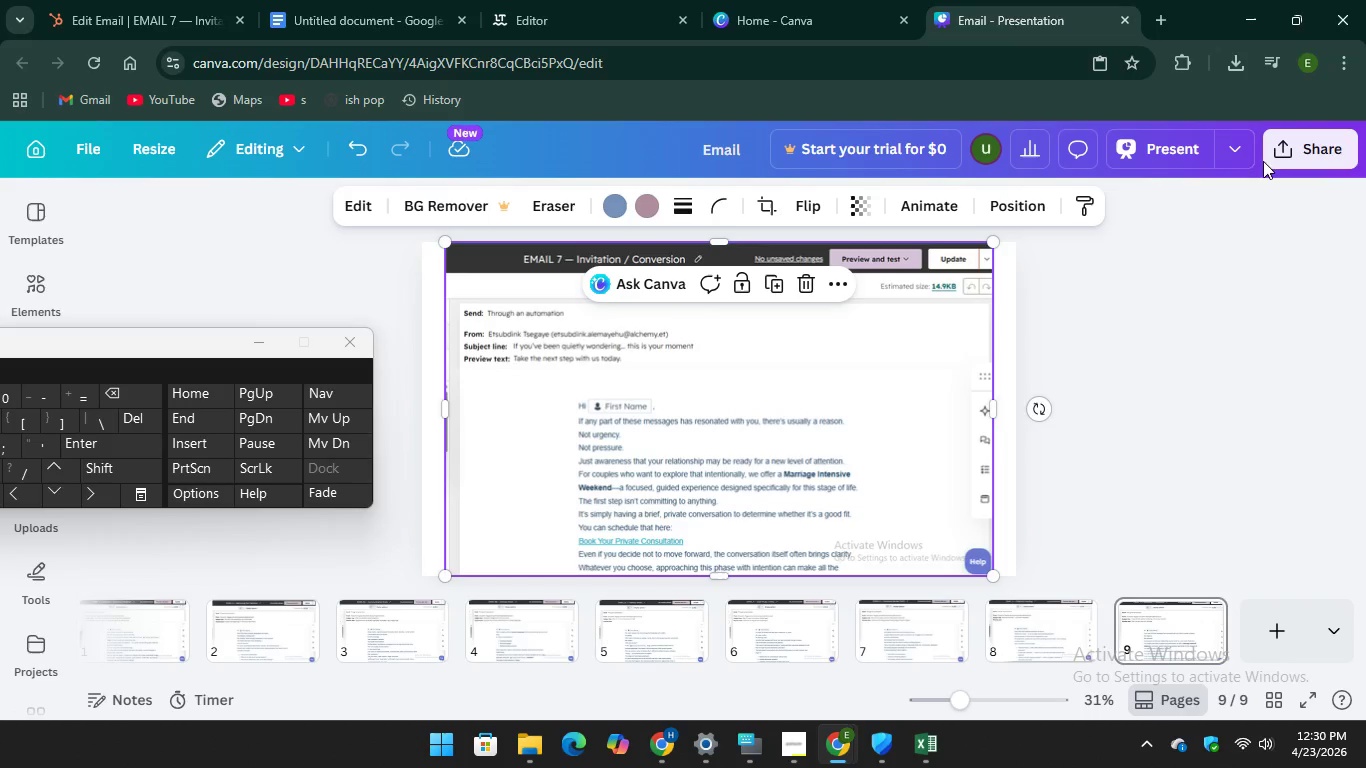 
left_click([1294, 138])
 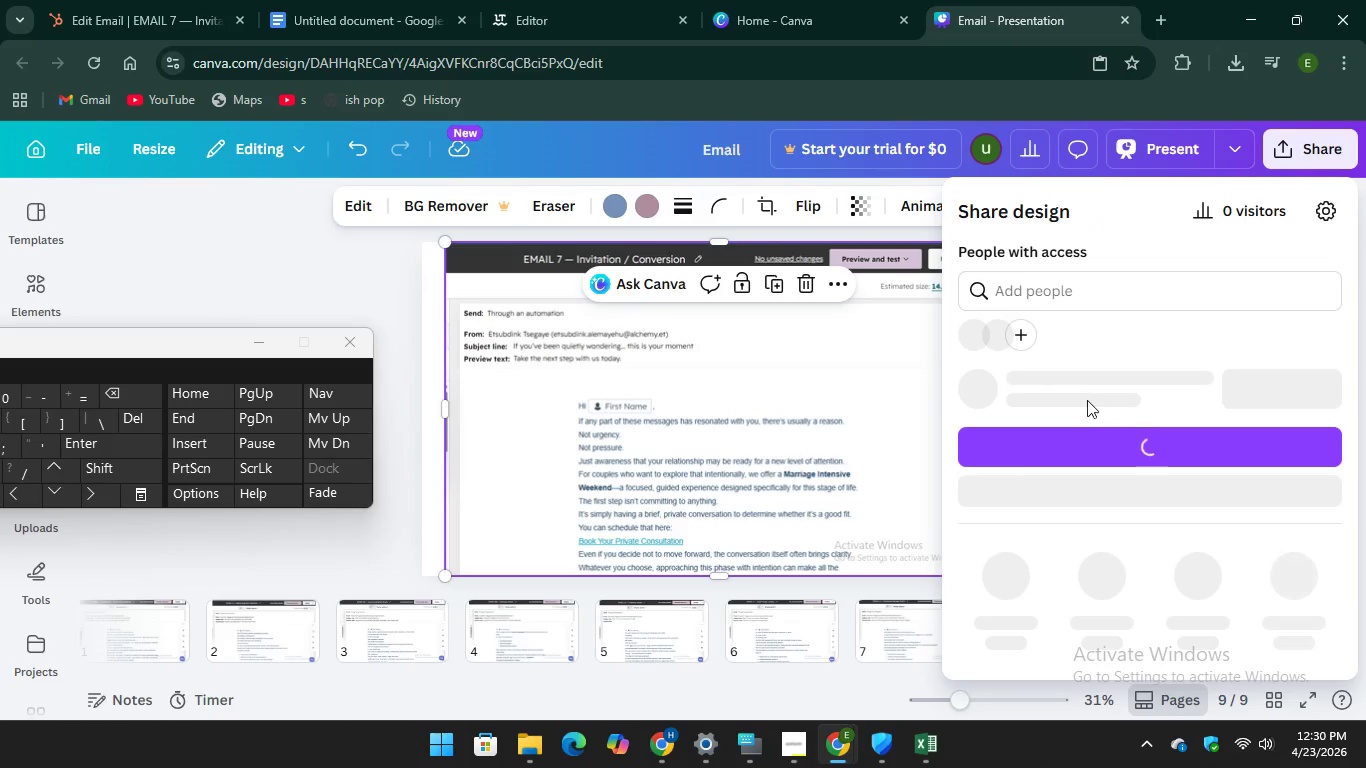 
scroll: coordinate [1082, 396], scroll_direction: down, amount: 1.0
 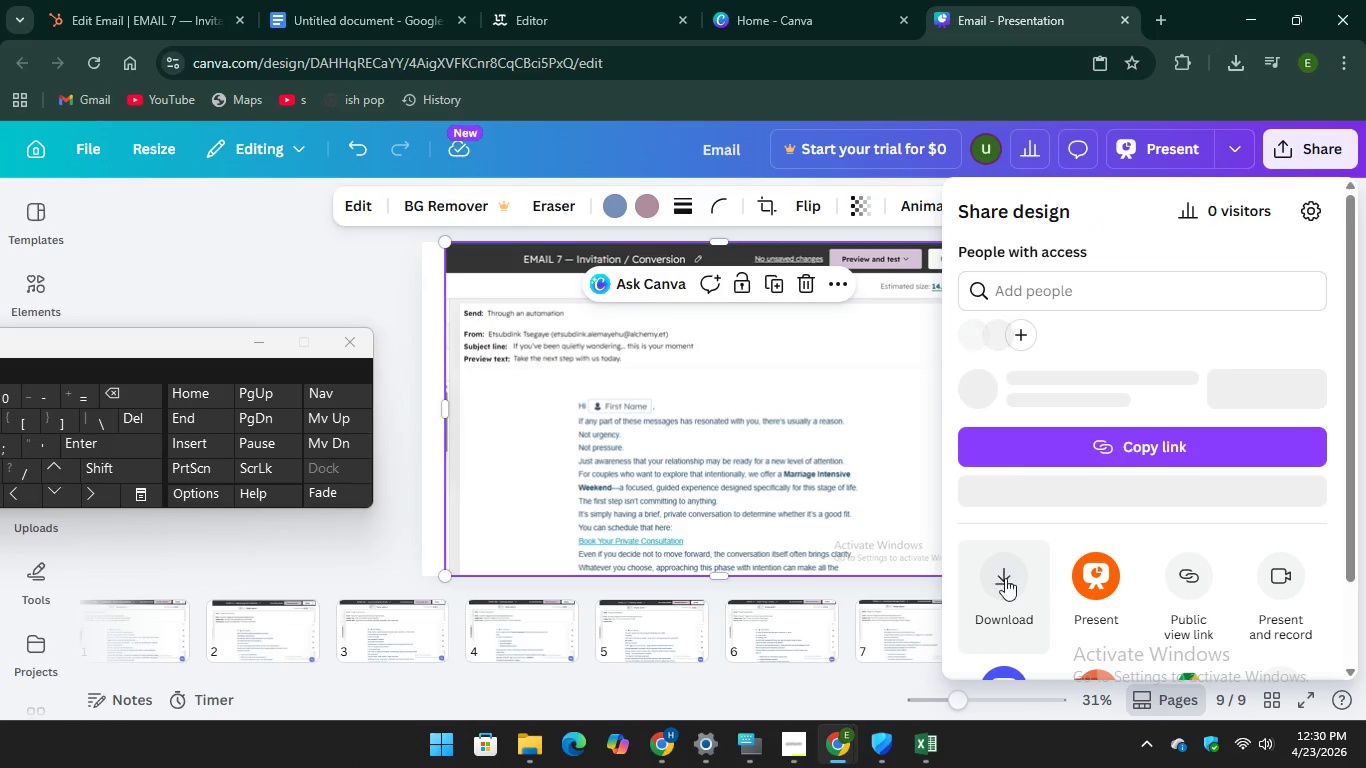 
left_click([1005, 581])
 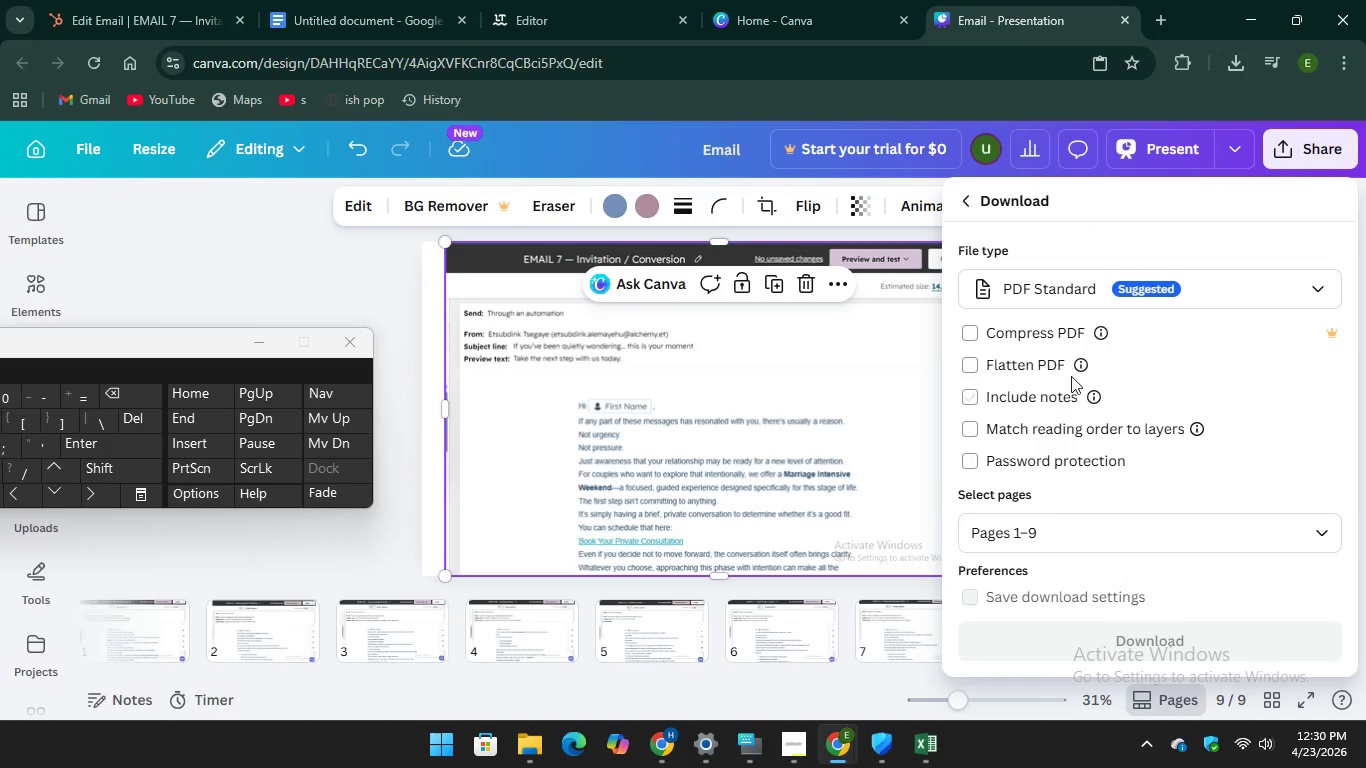 
scroll: coordinate [1080, 415], scroll_direction: down, amount: 2.0
 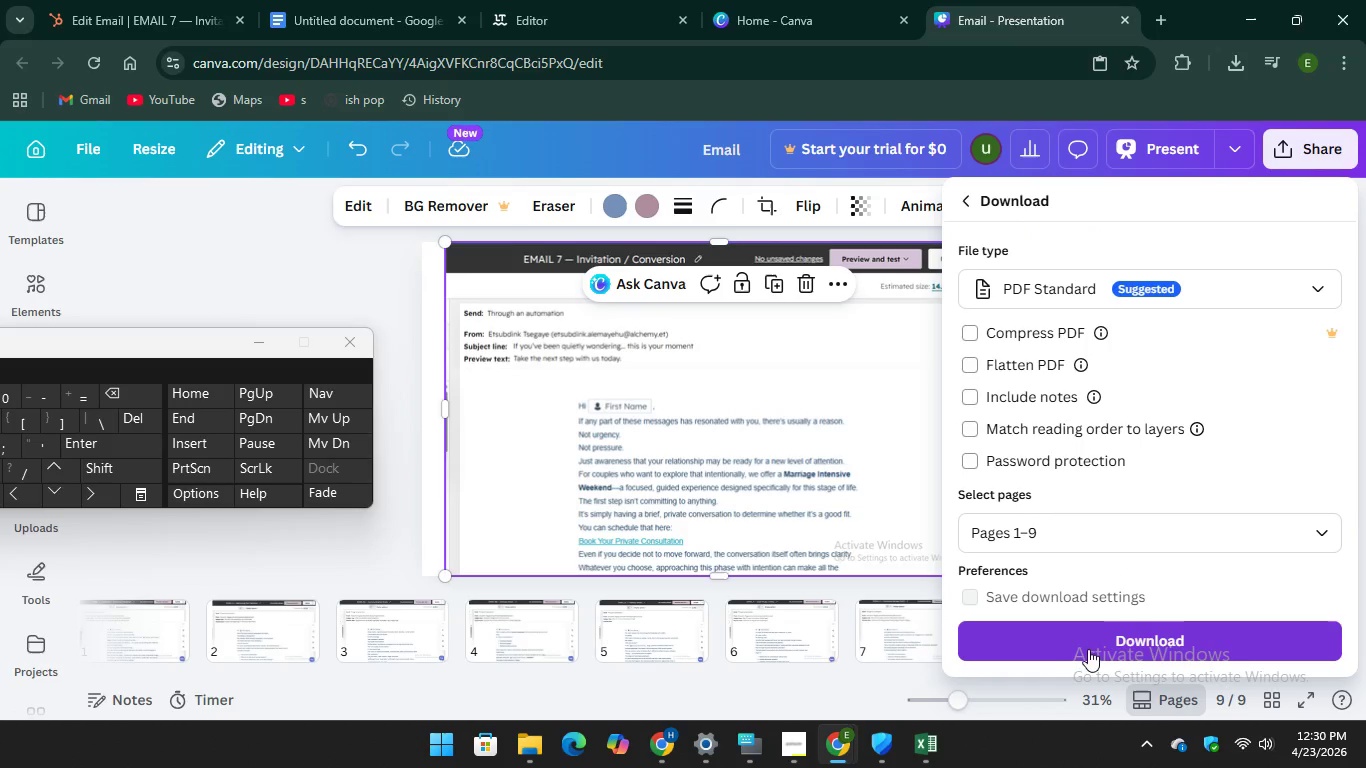 
left_click([1087, 639])
 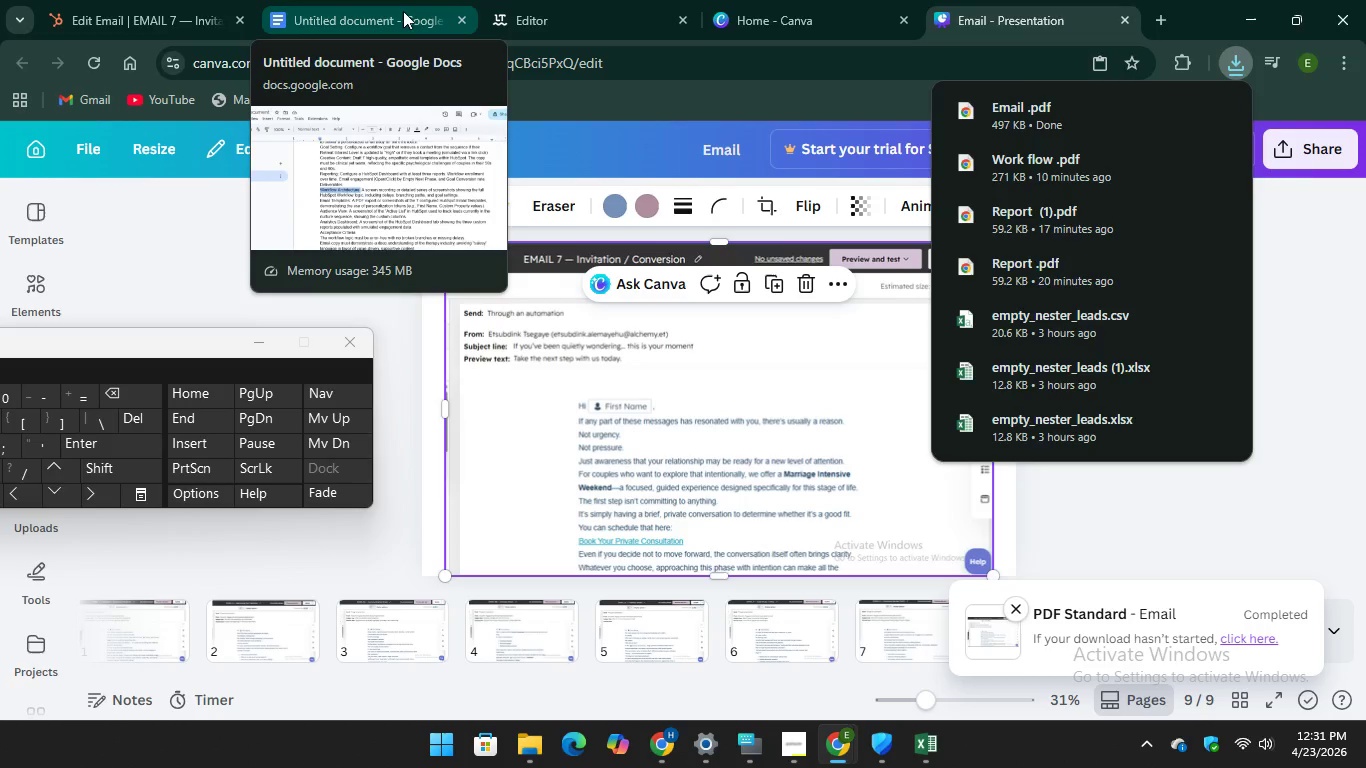 
wait(22.95)
 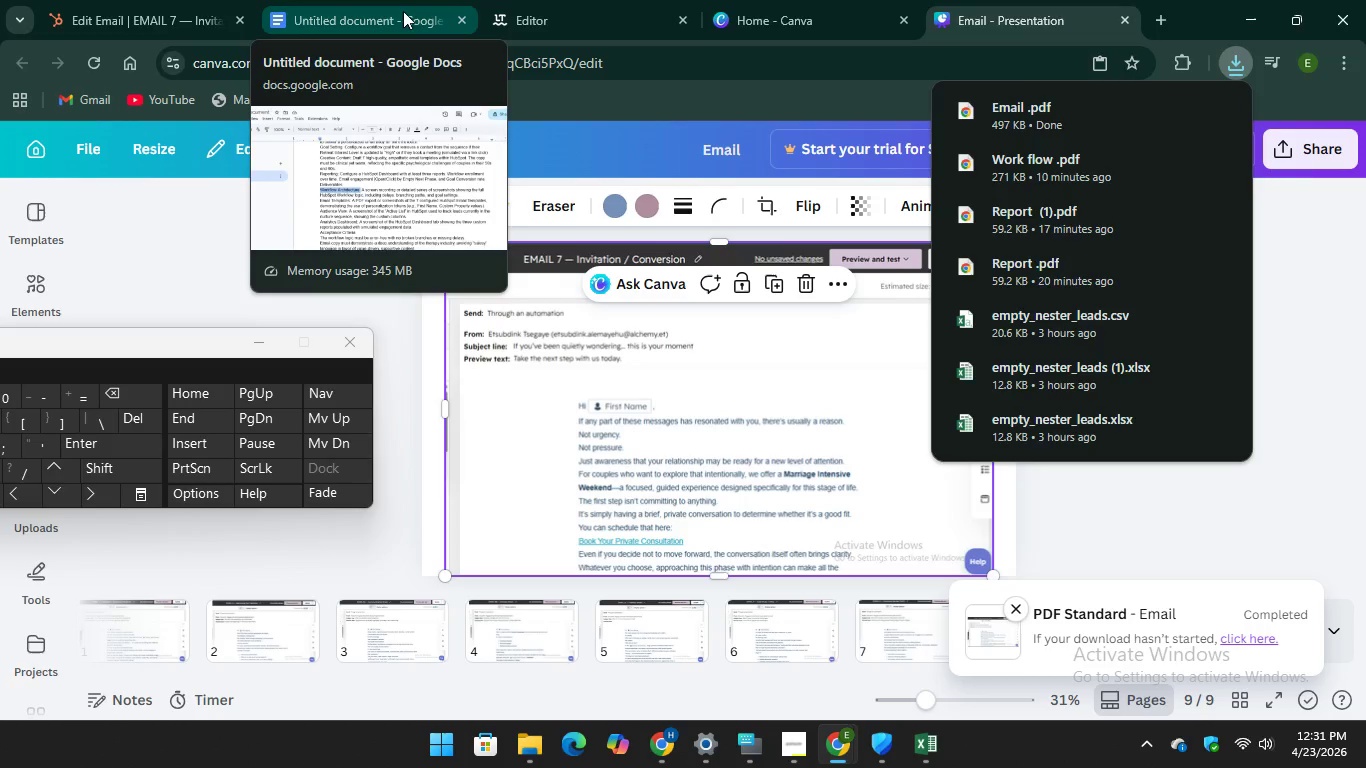 
left_click([75, 8])
 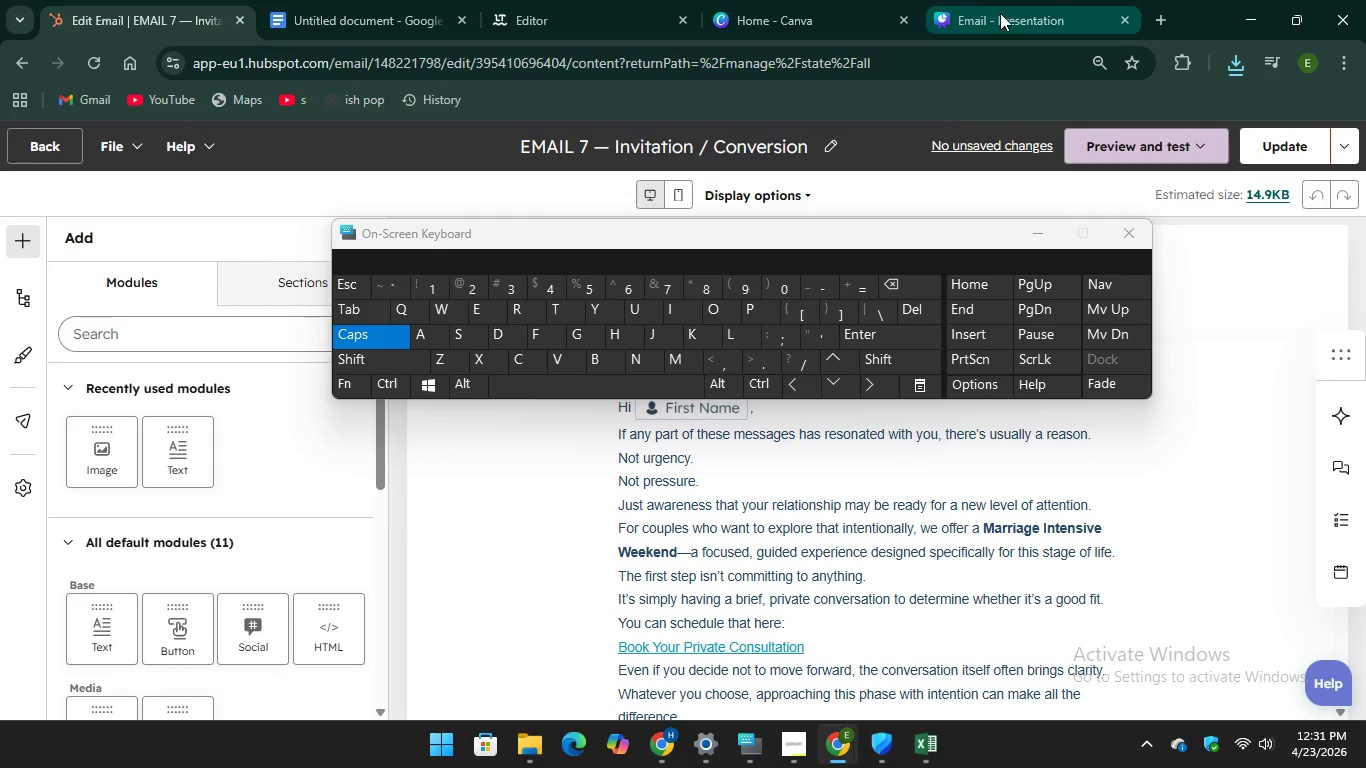 
wait(5.17)
 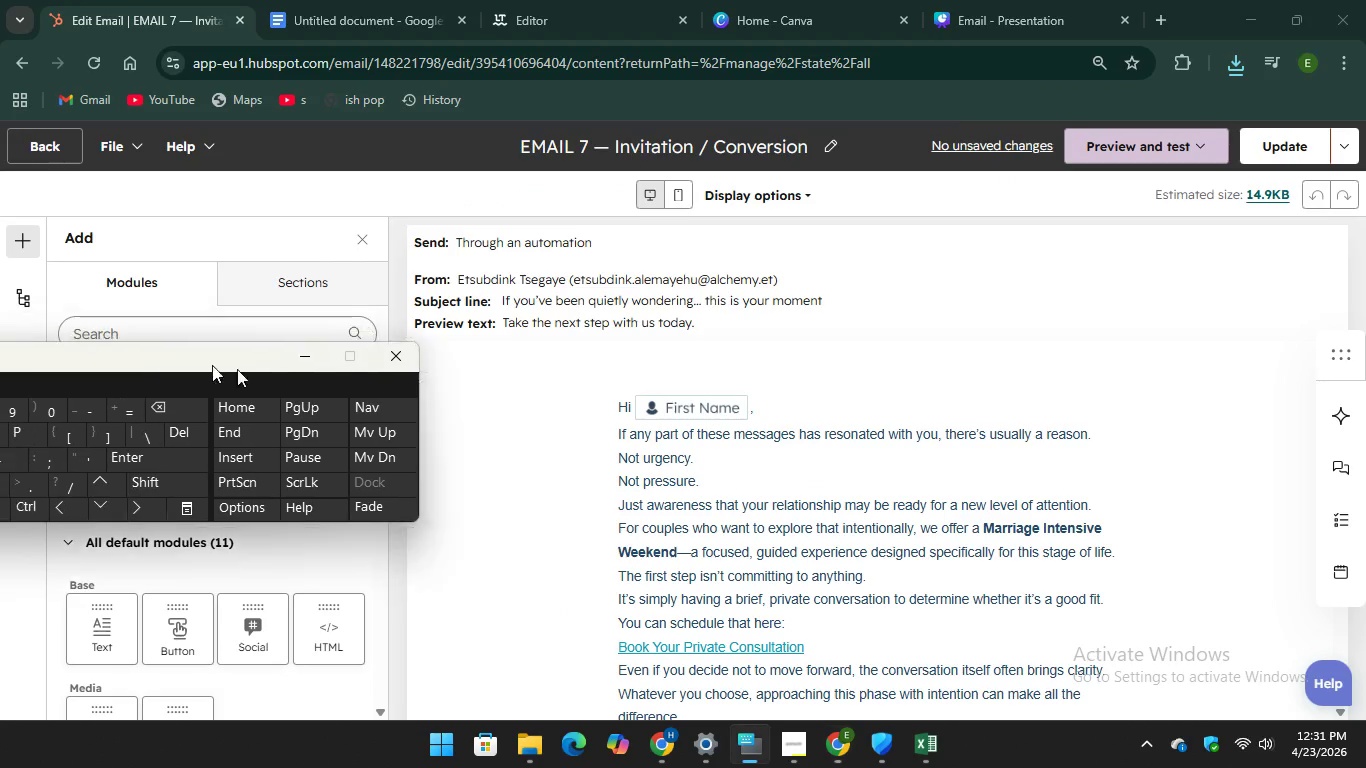 
left_click_drag(start_coordinate=[1000, 13], to_coordinate=[1008, 26])
 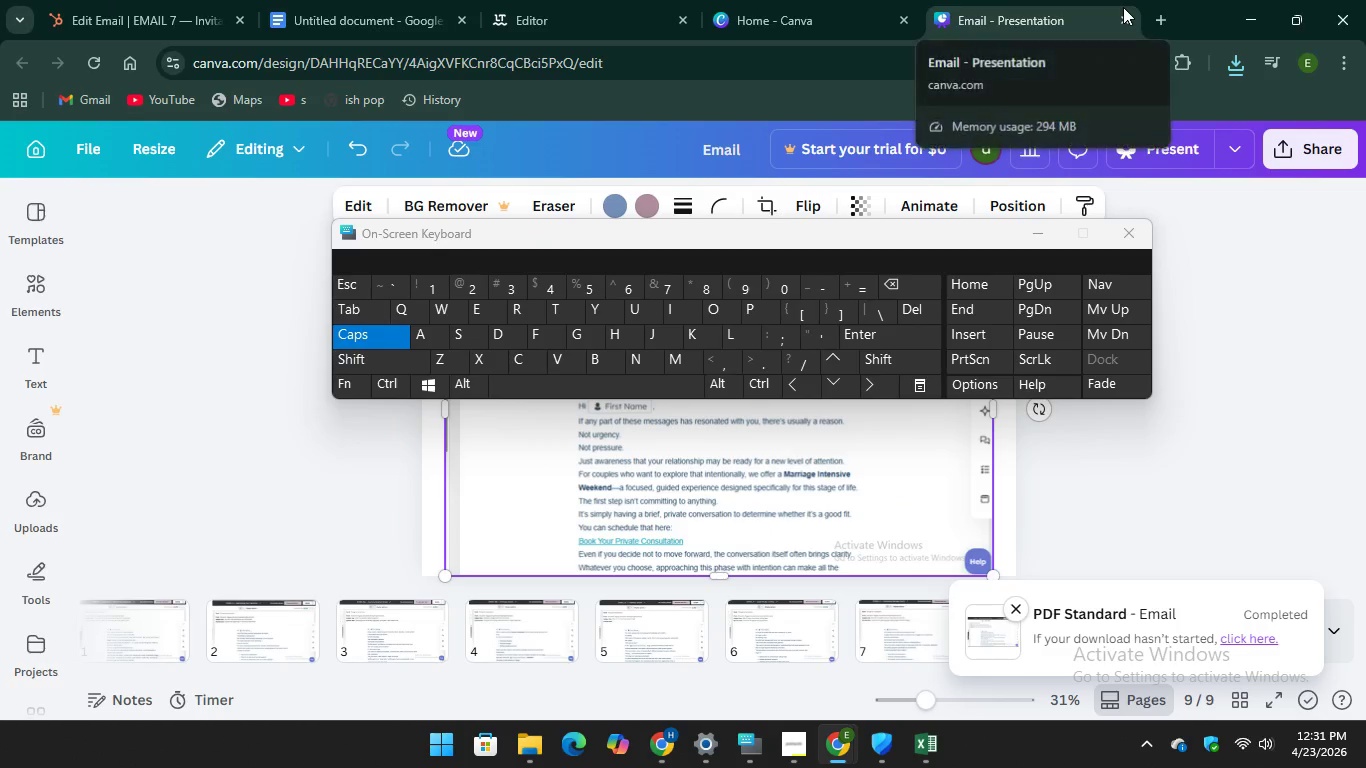 
left_click([1128, 16])
 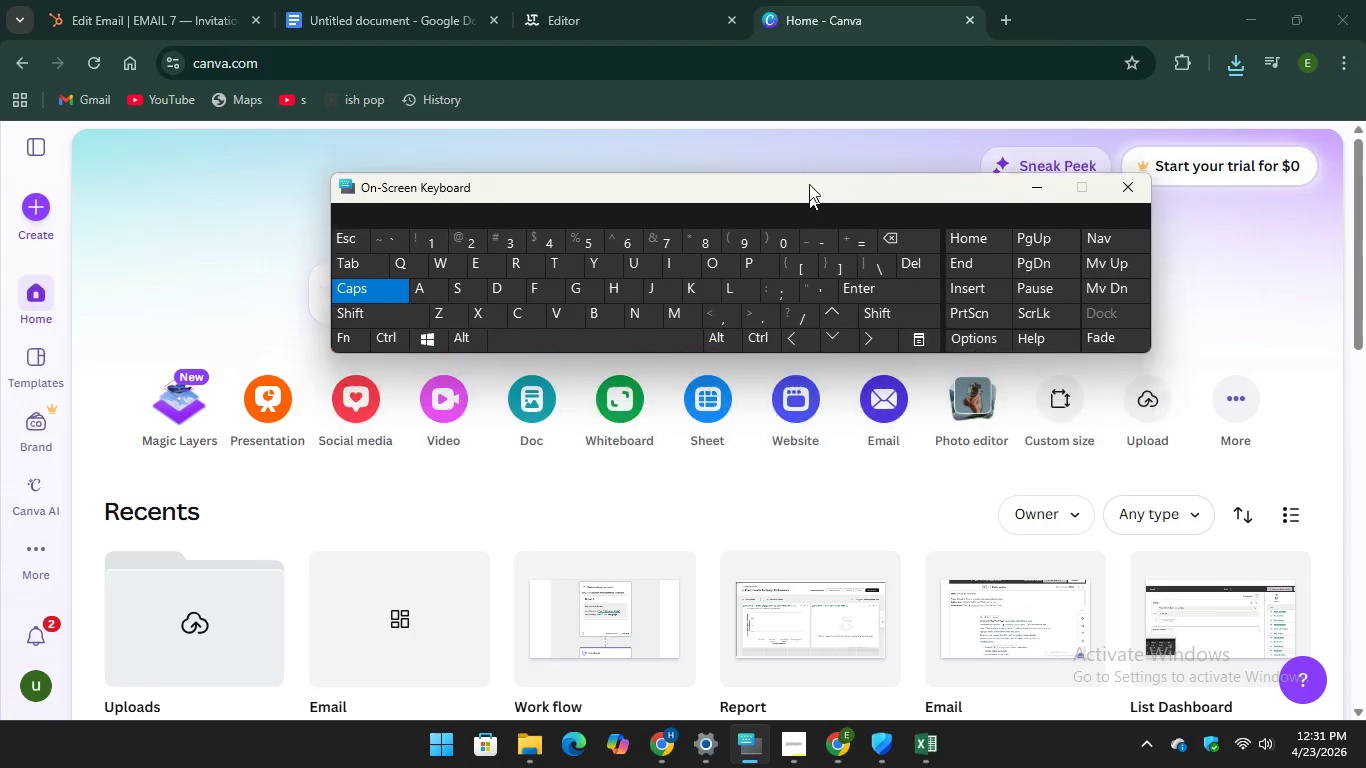 
left_click([257, 397])
 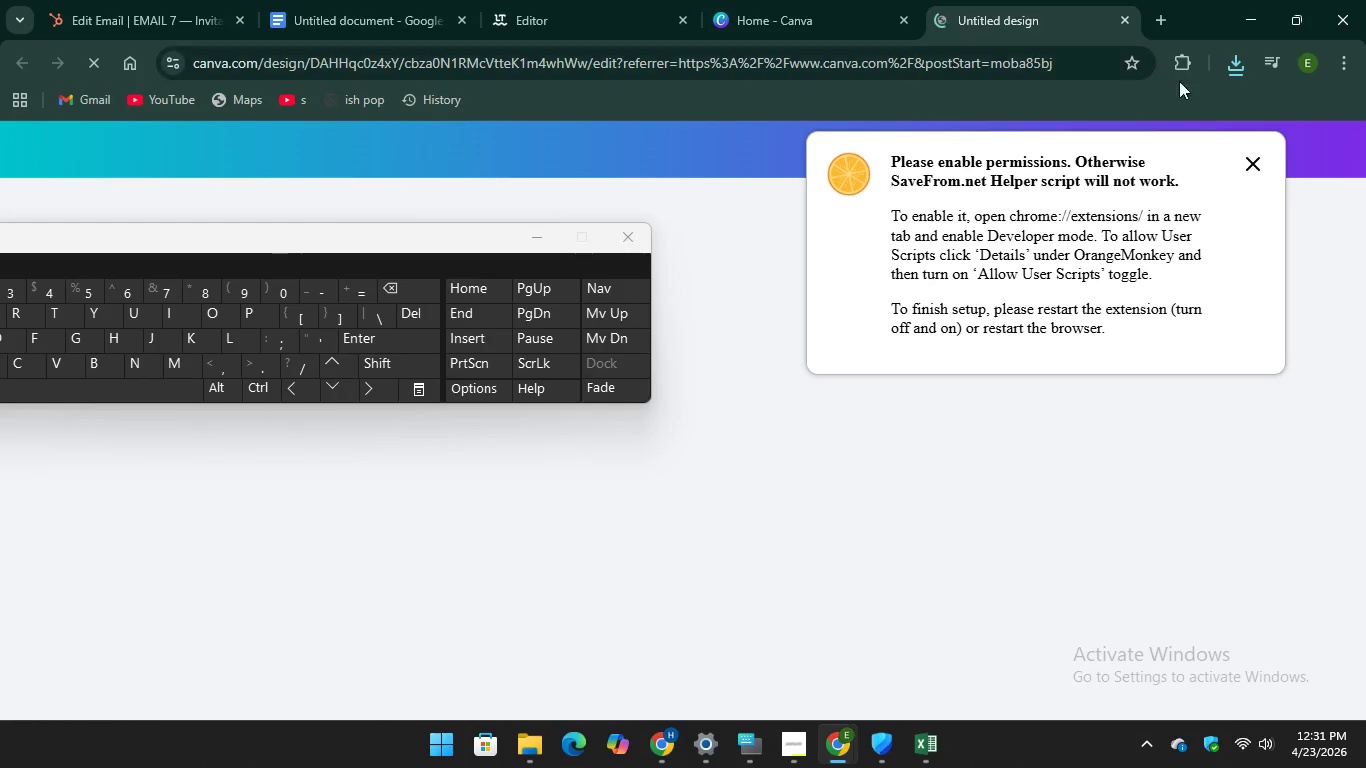 
left_click([1254, 165])
 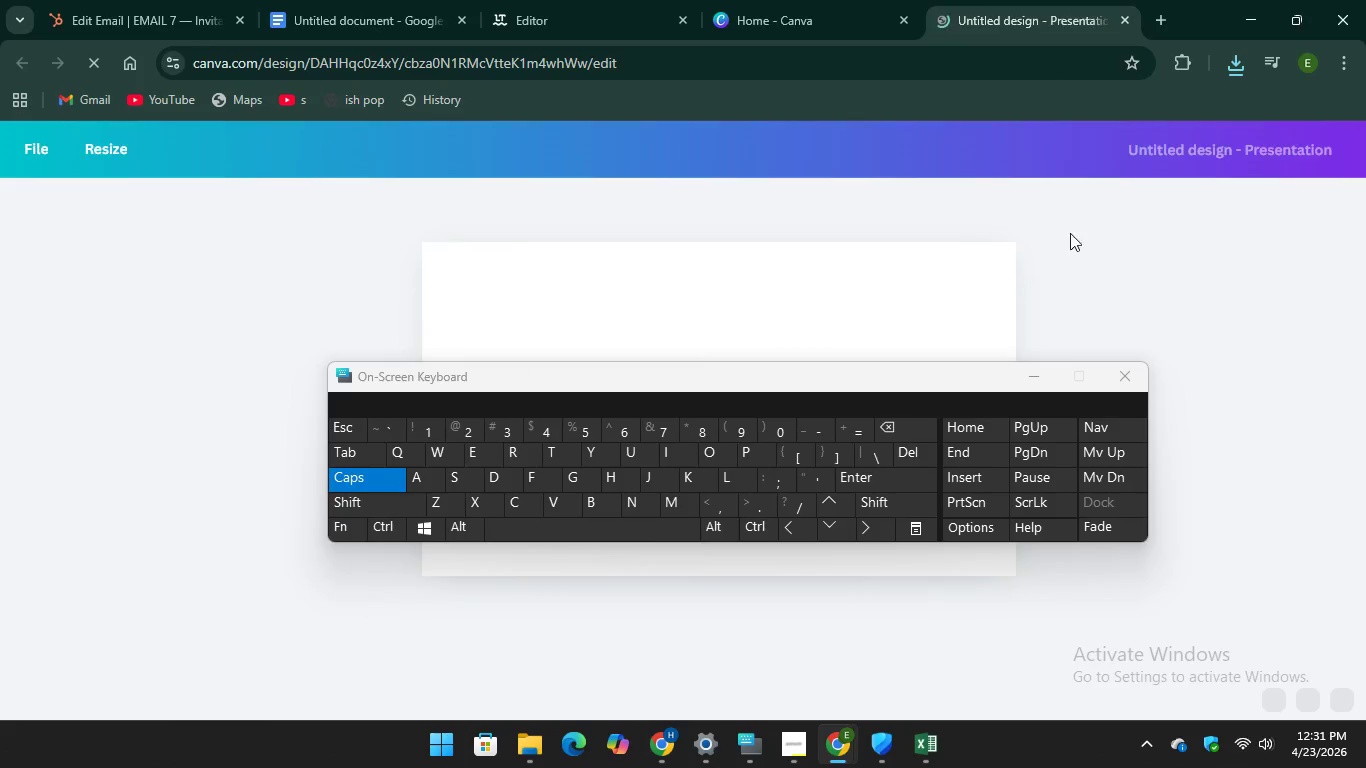 
wait(5.11)
 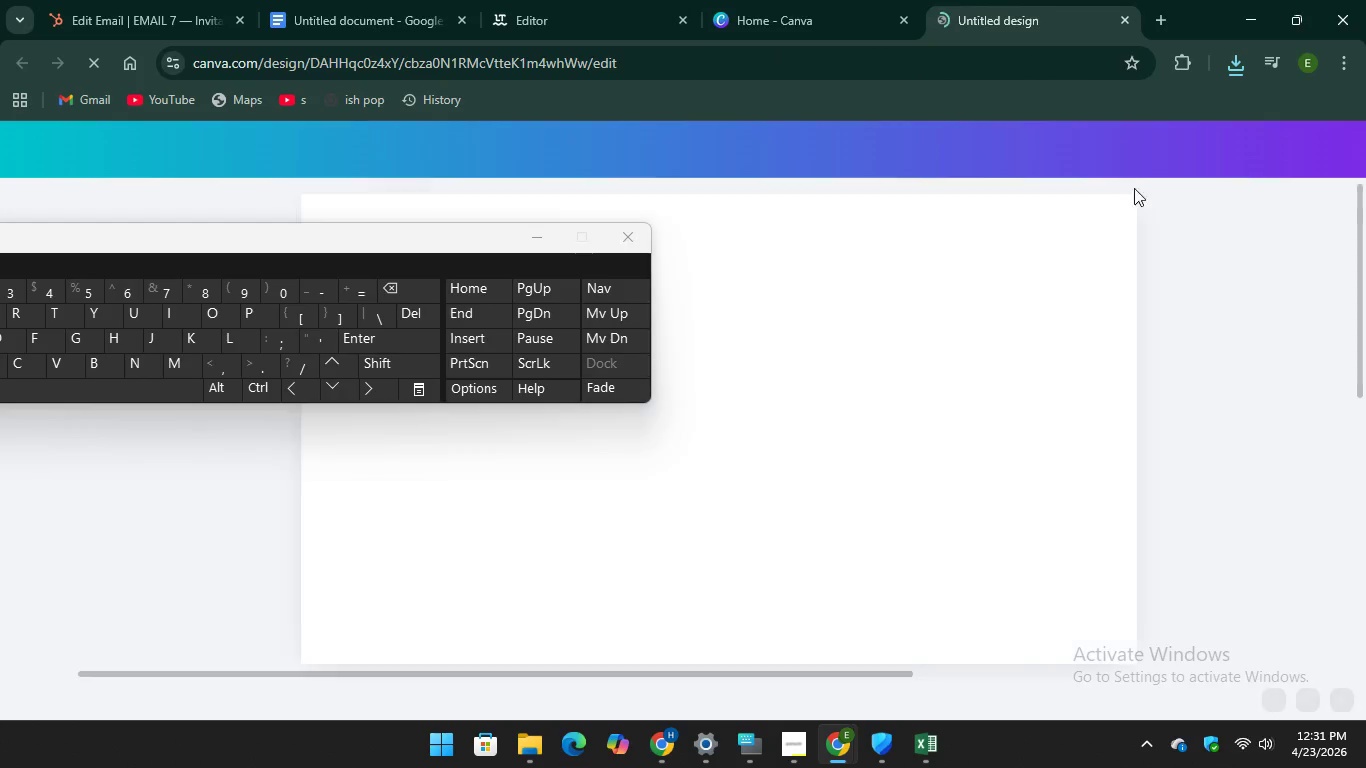 
left_click([1172, 155])
 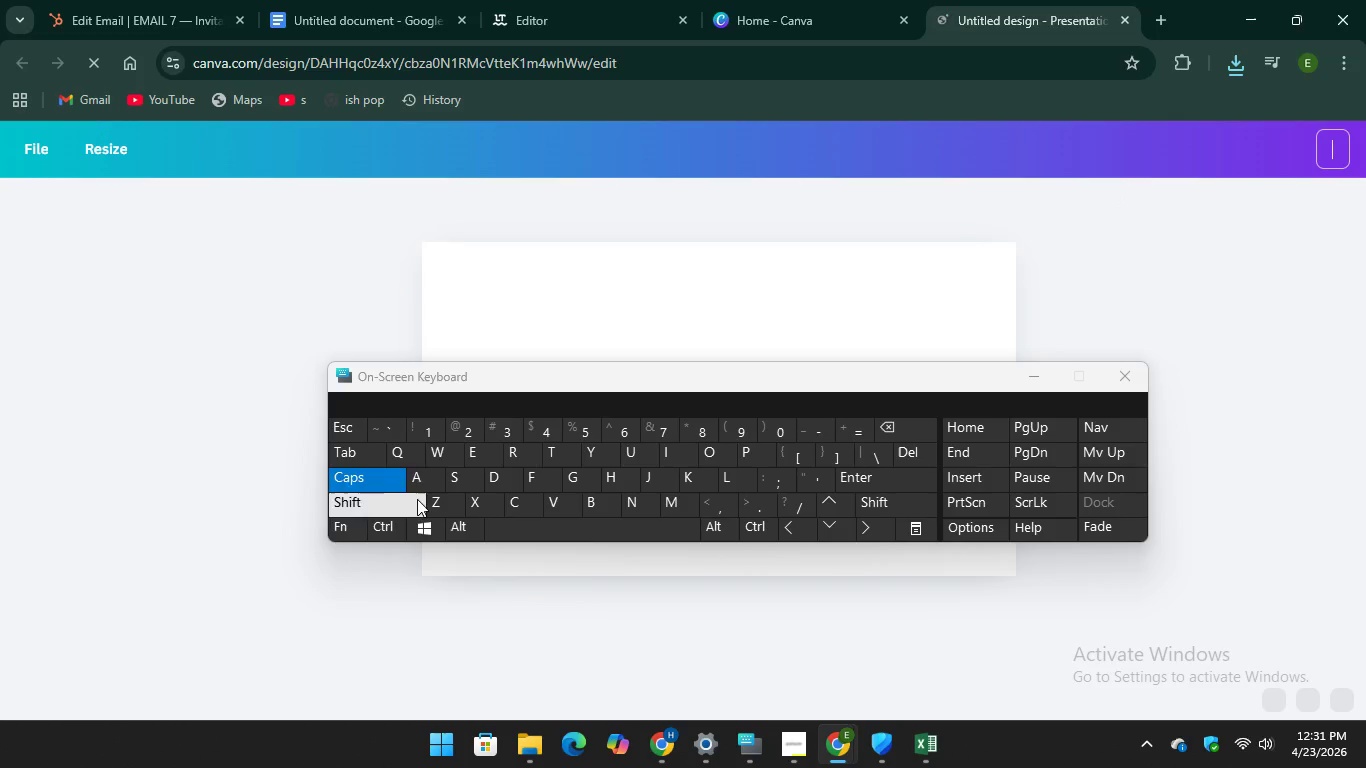 
type(Act)
 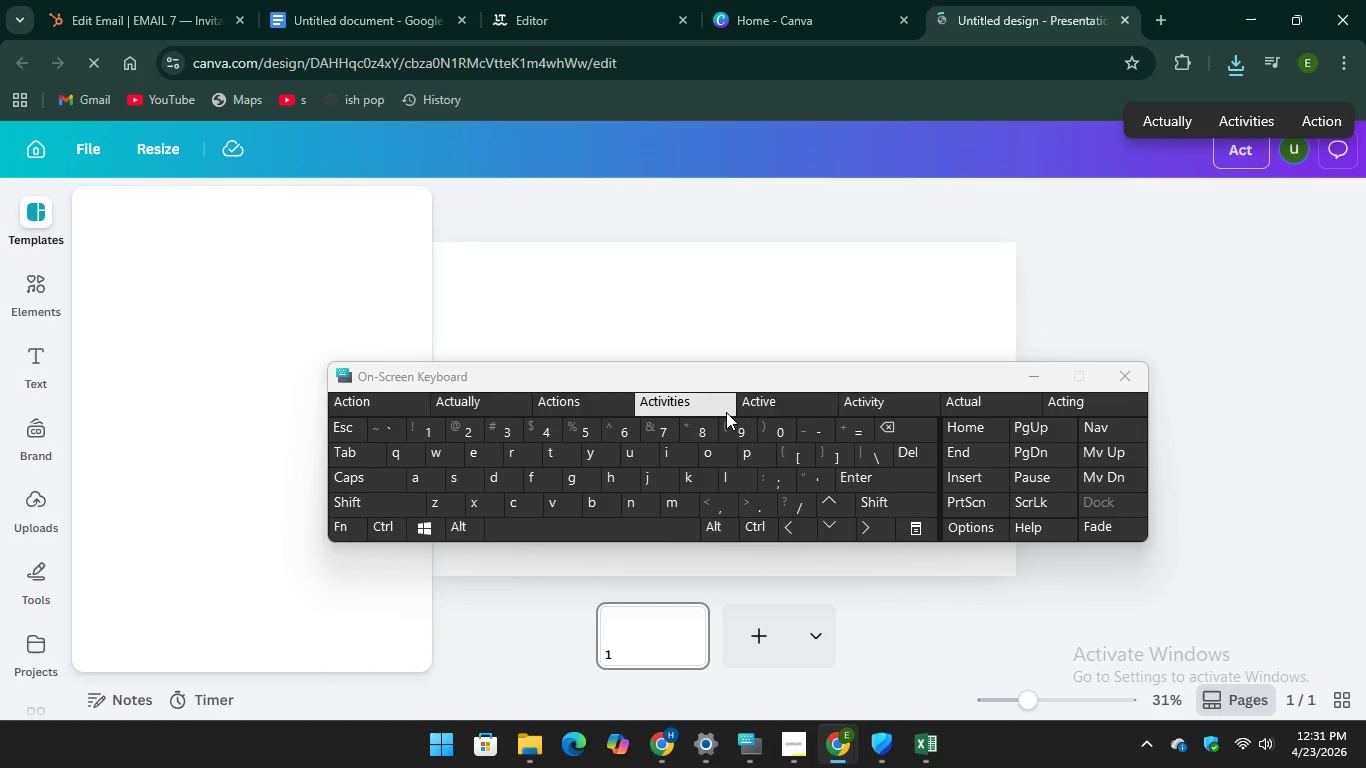 
key(Unknown)
 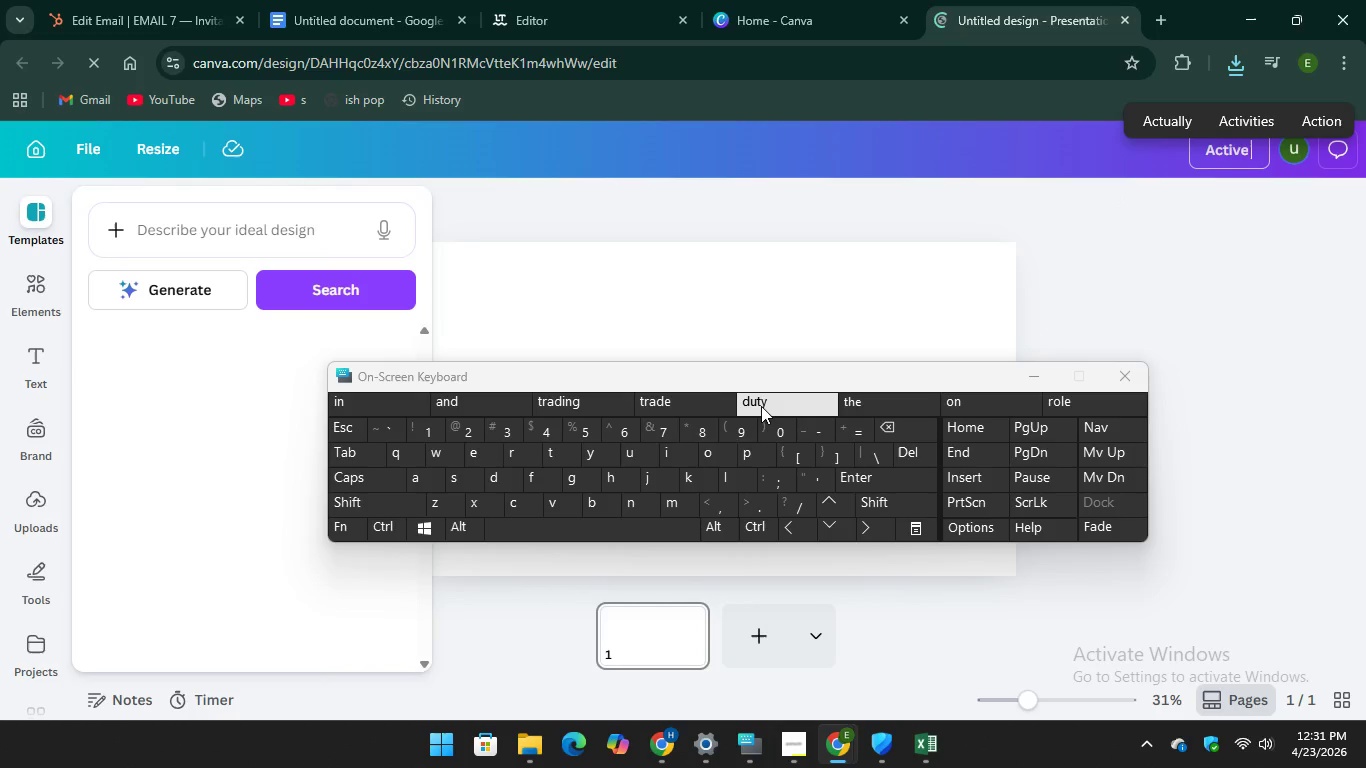 
hold_key(key=Unknown, duration=3.41)
 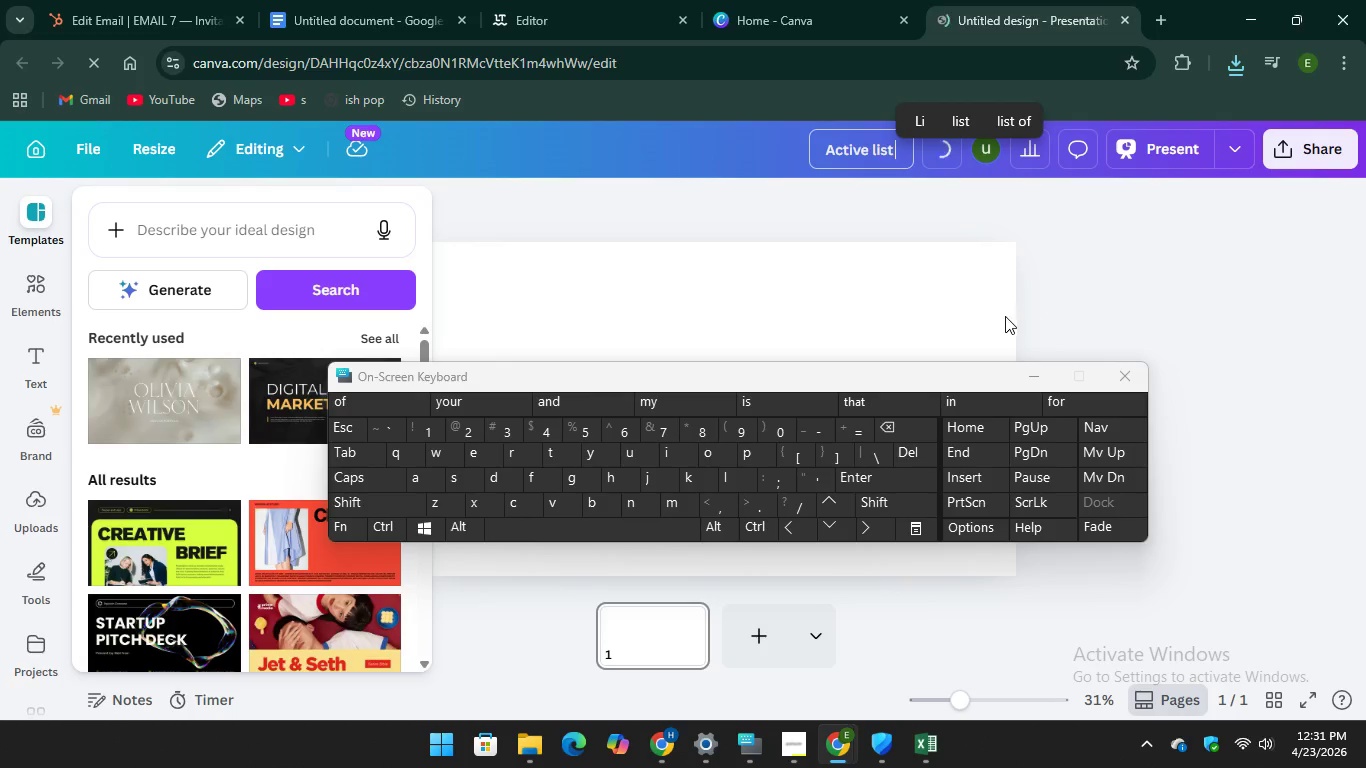 
type(li)
 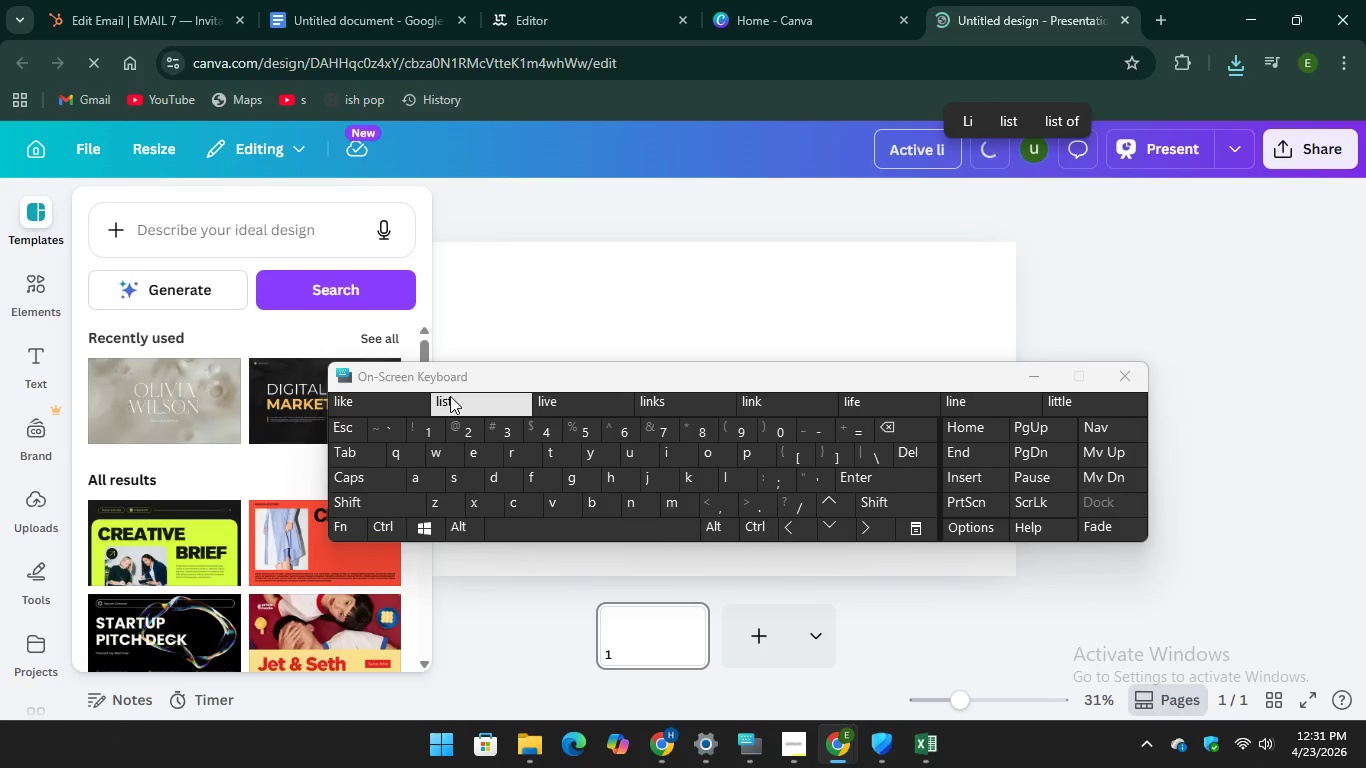 
key(Unknown)
 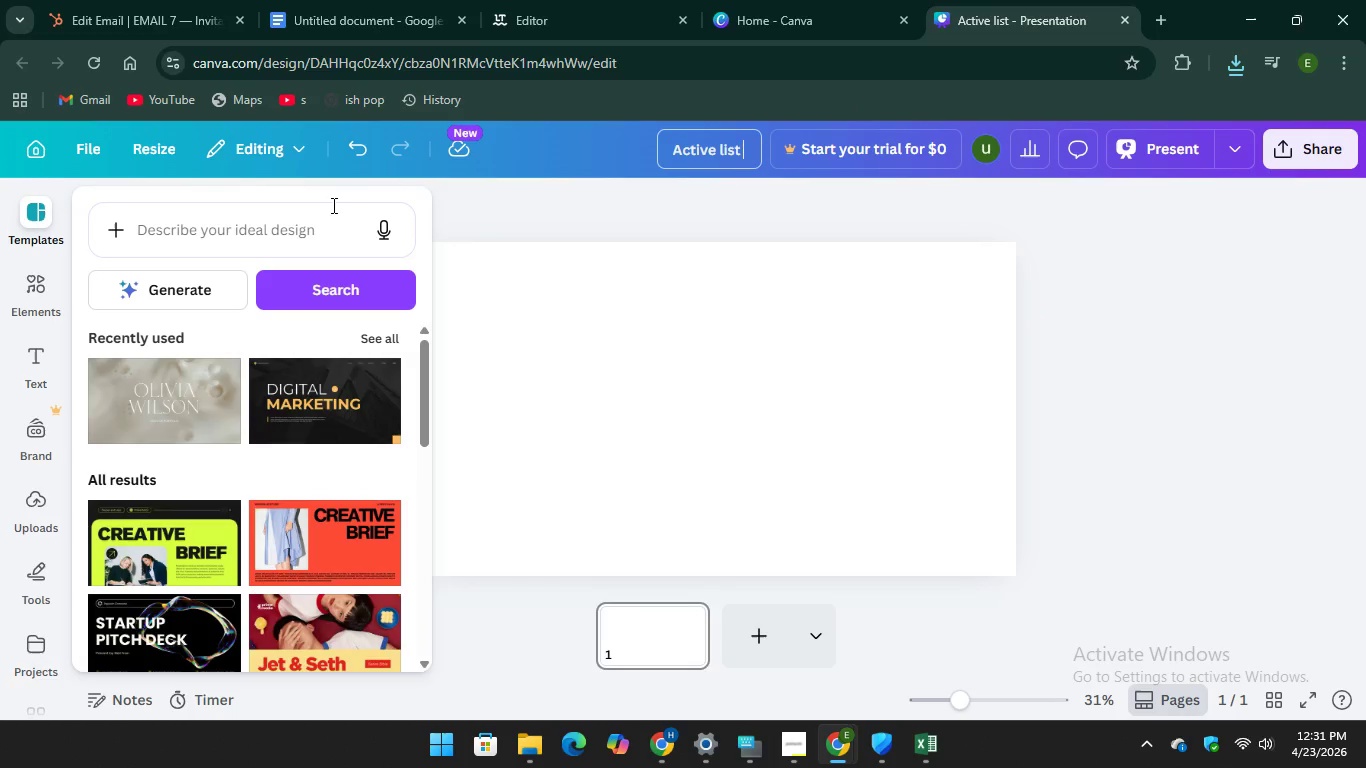 
left_click([507, 207])
 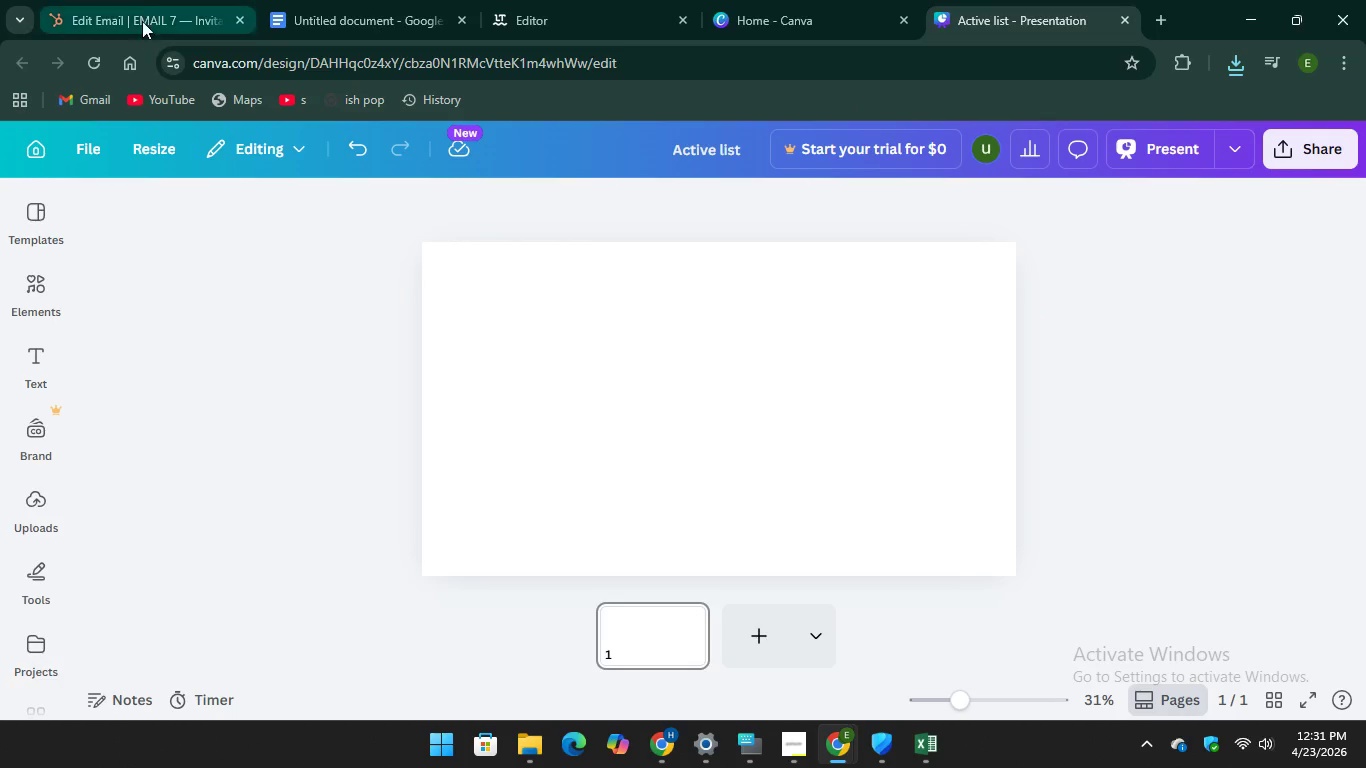 
left_click([138, 6])
 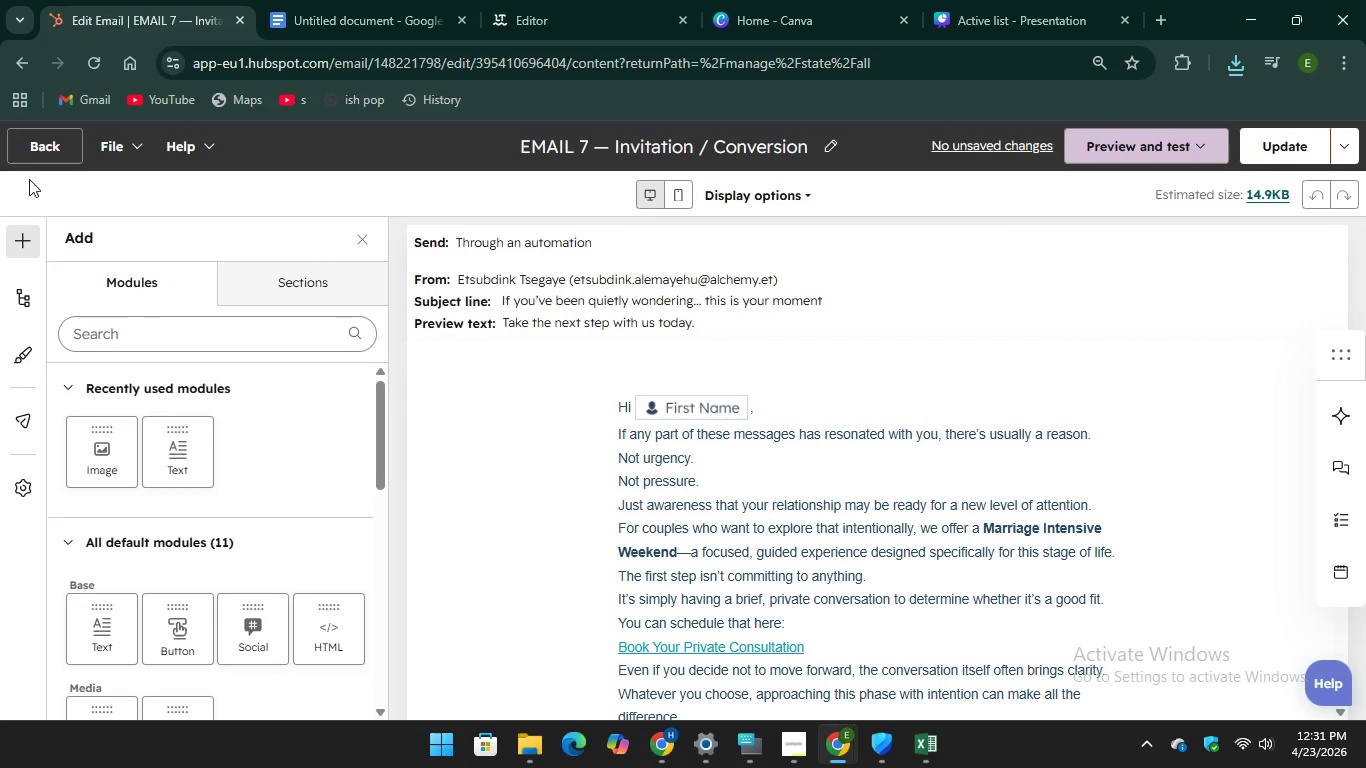 
left_click([27, 145])
 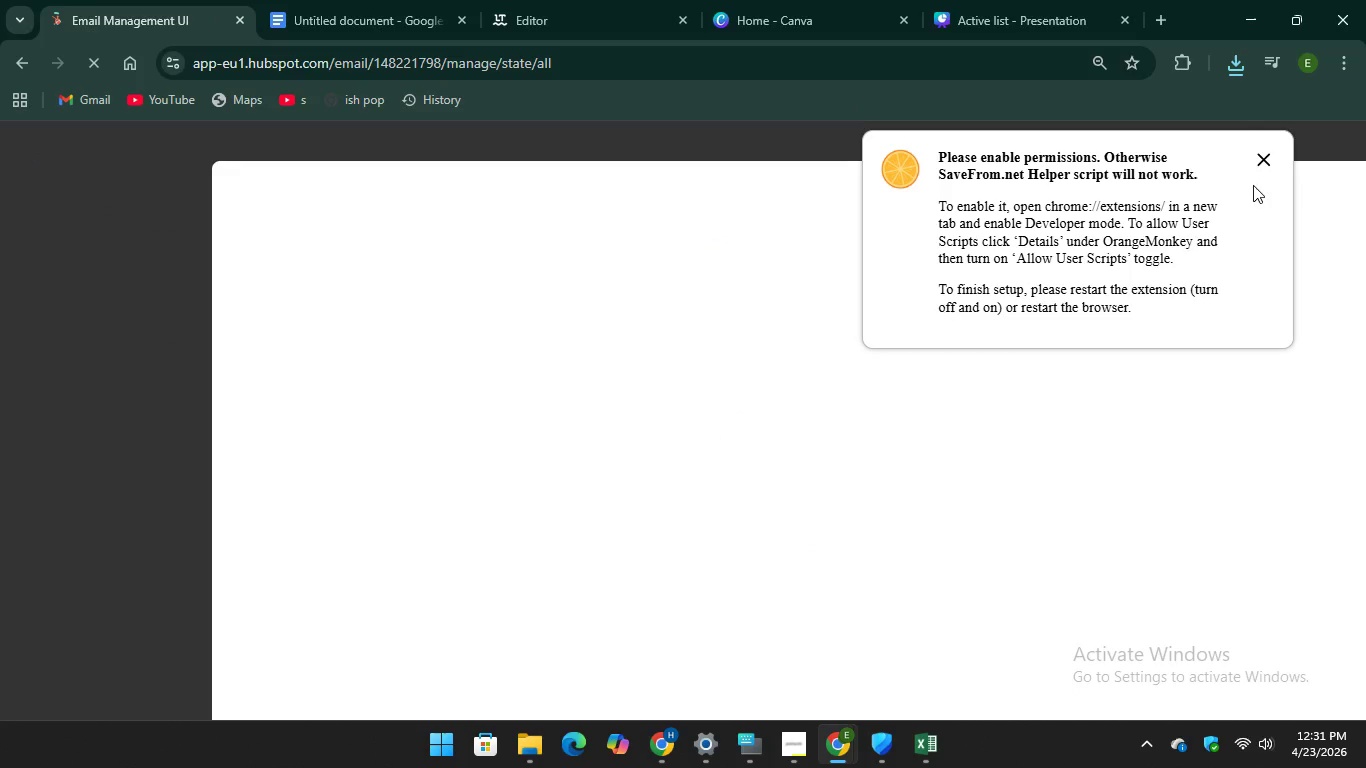 
left_click([1263, 163])
 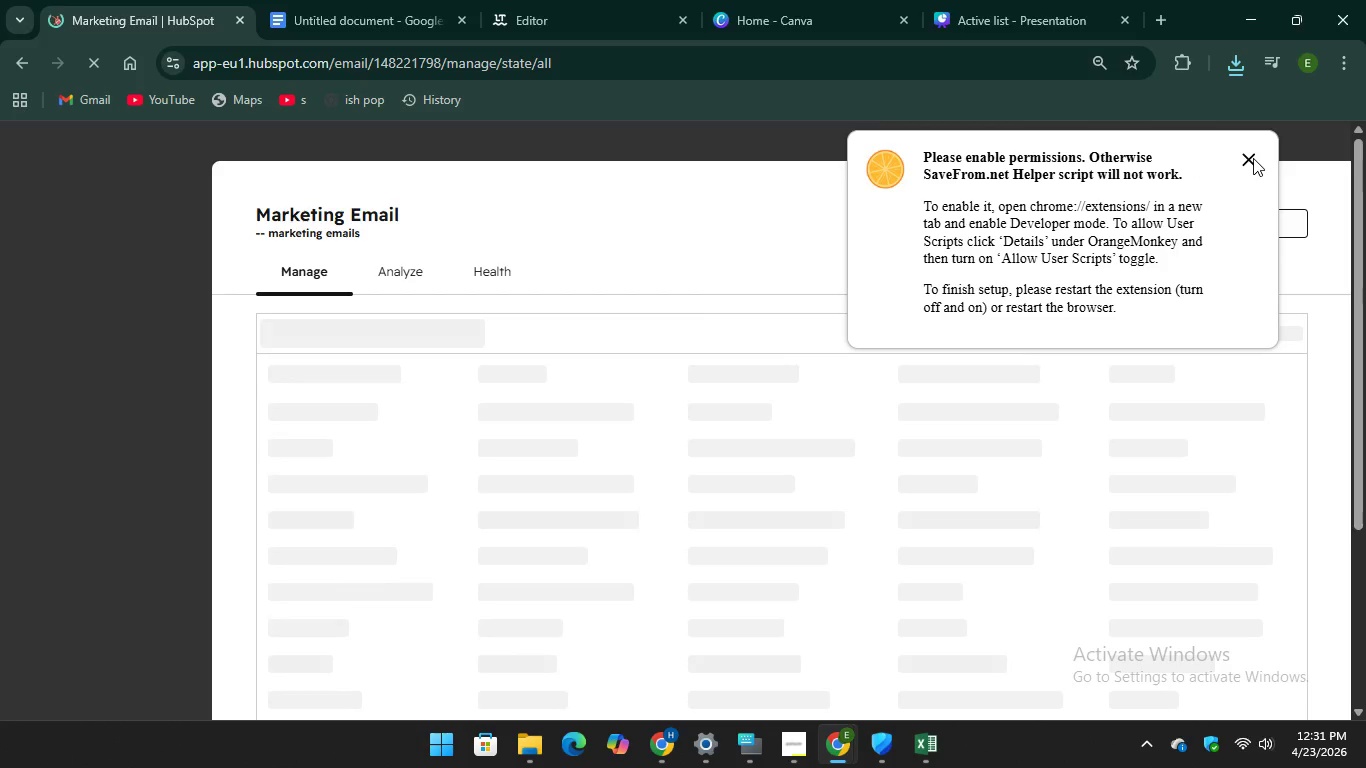 
left_click([1249, 158])
 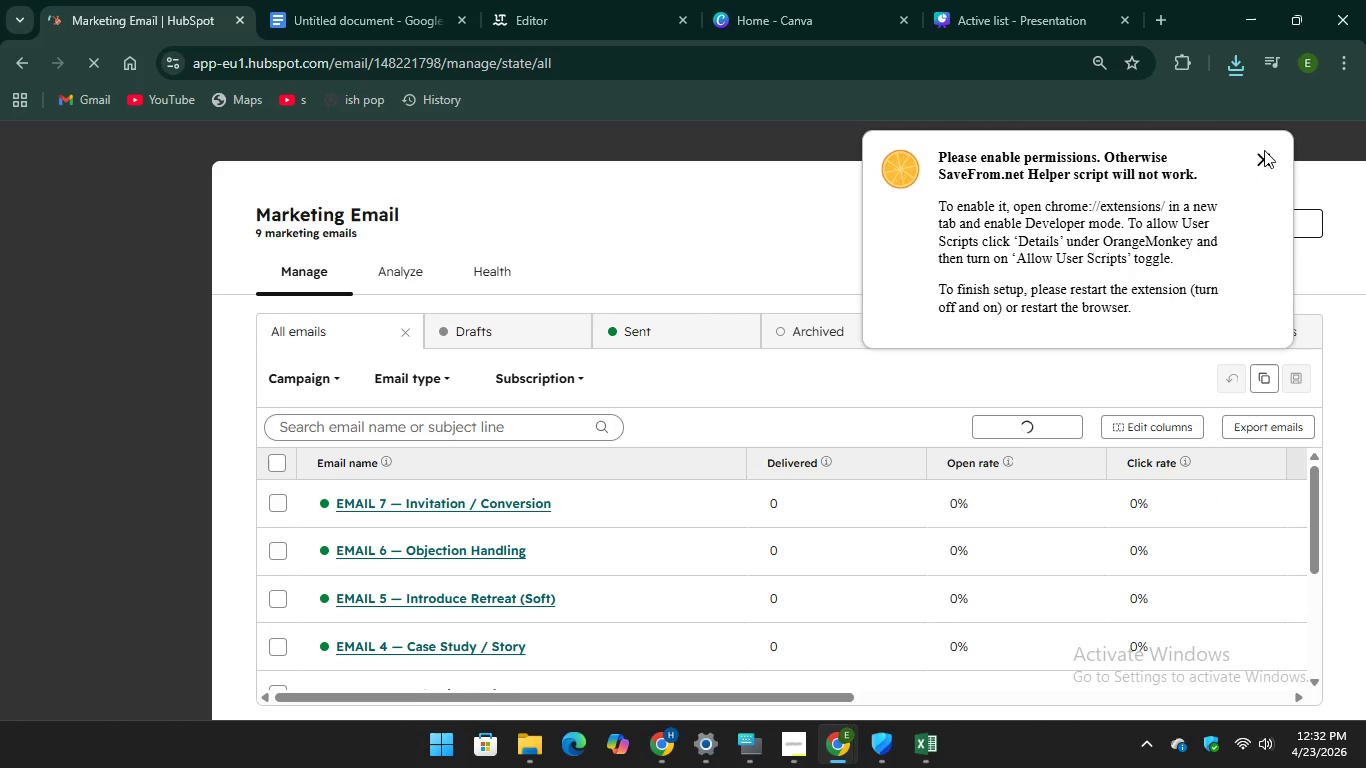 
left_click([1264, 154])
 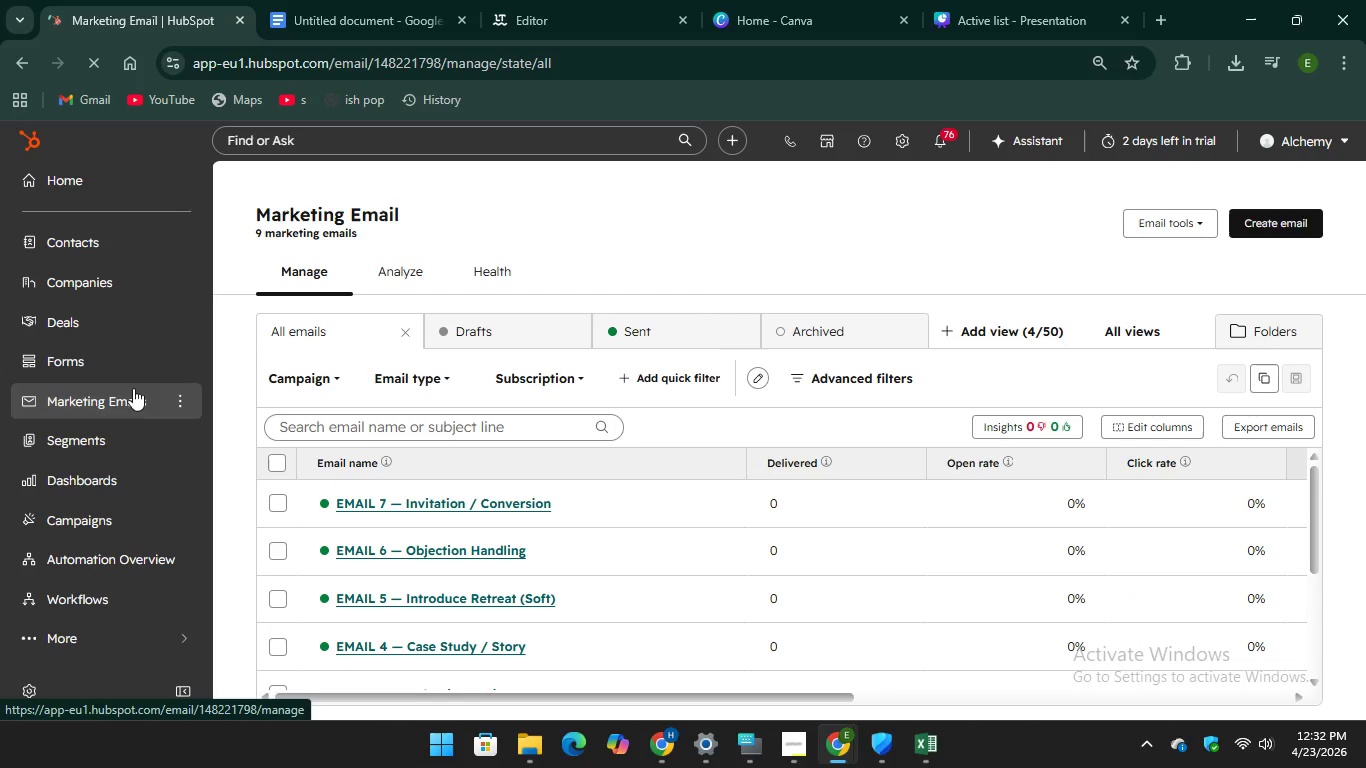 
wait(11.12)
 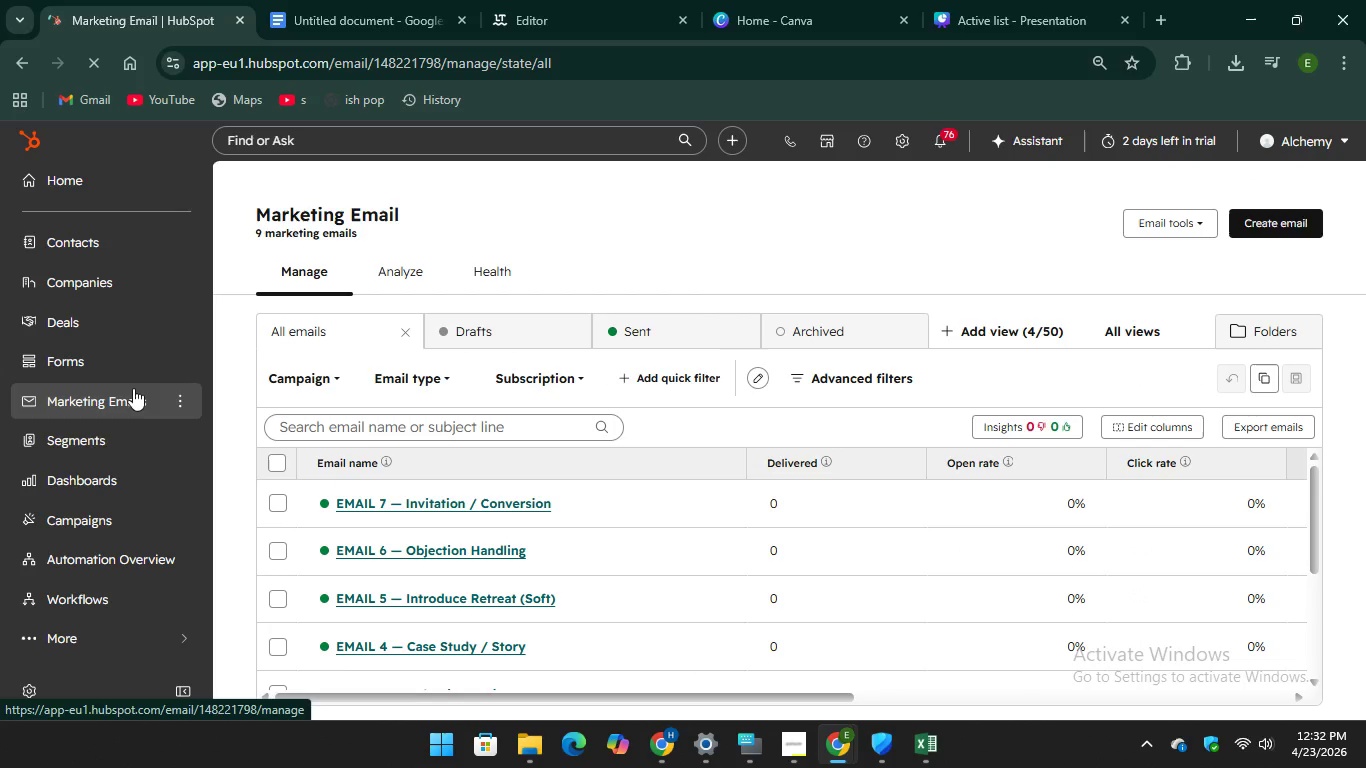 
left_click([1257, 156])
 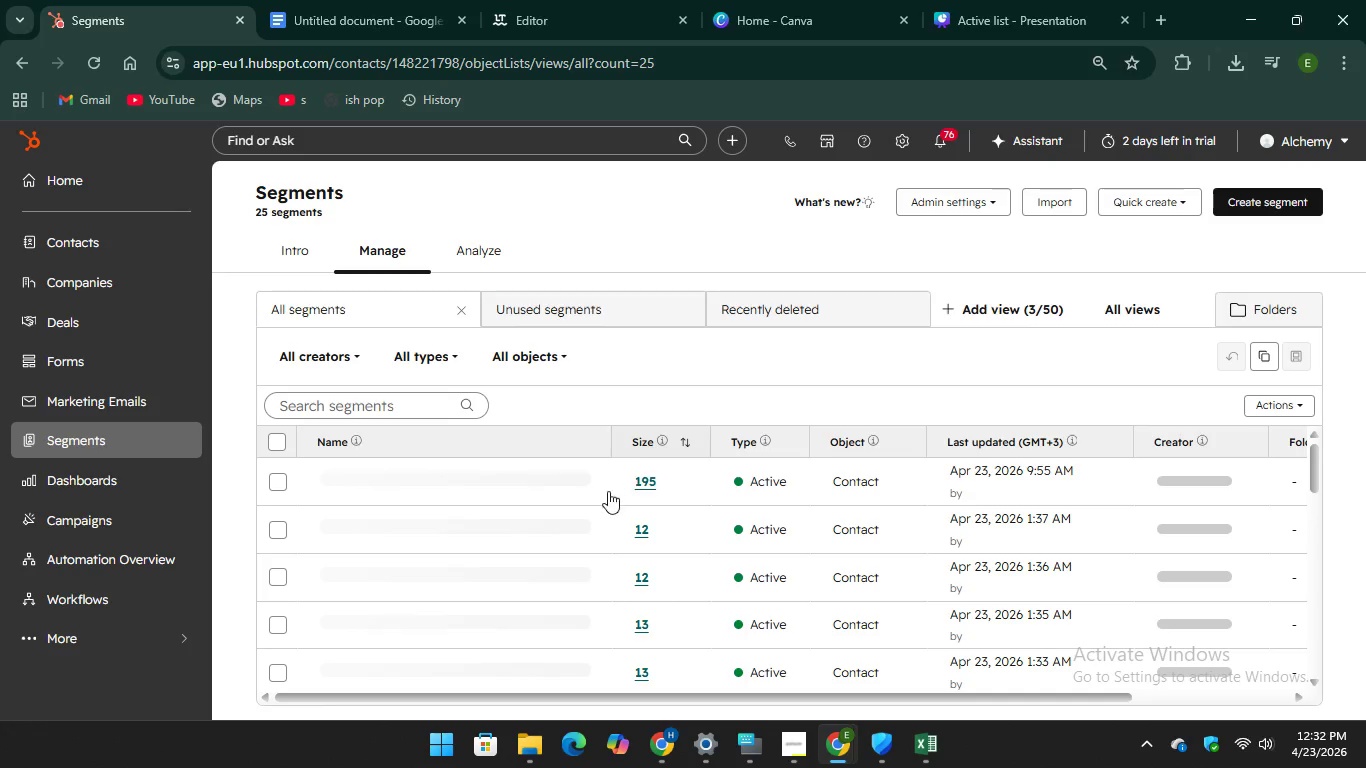 
wait(11.7)
 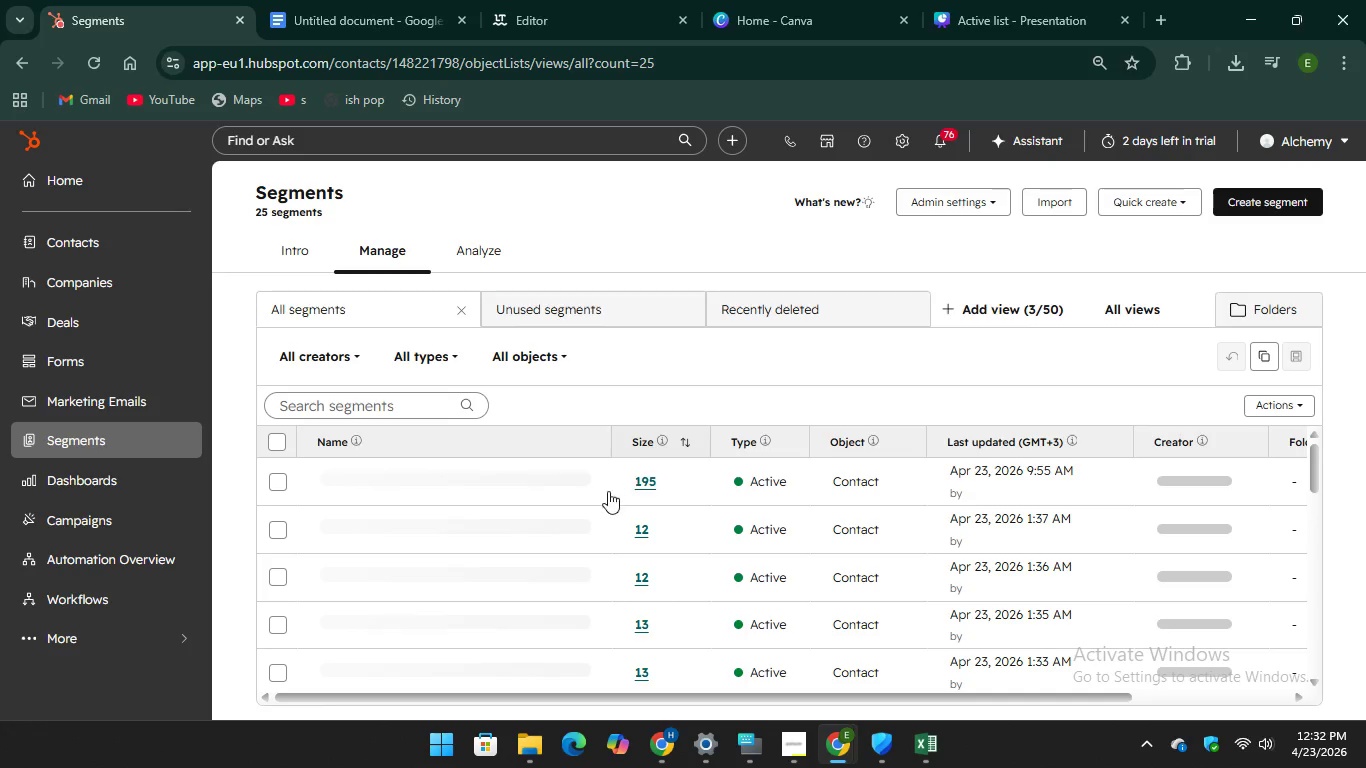 
left_click([442, 484])
 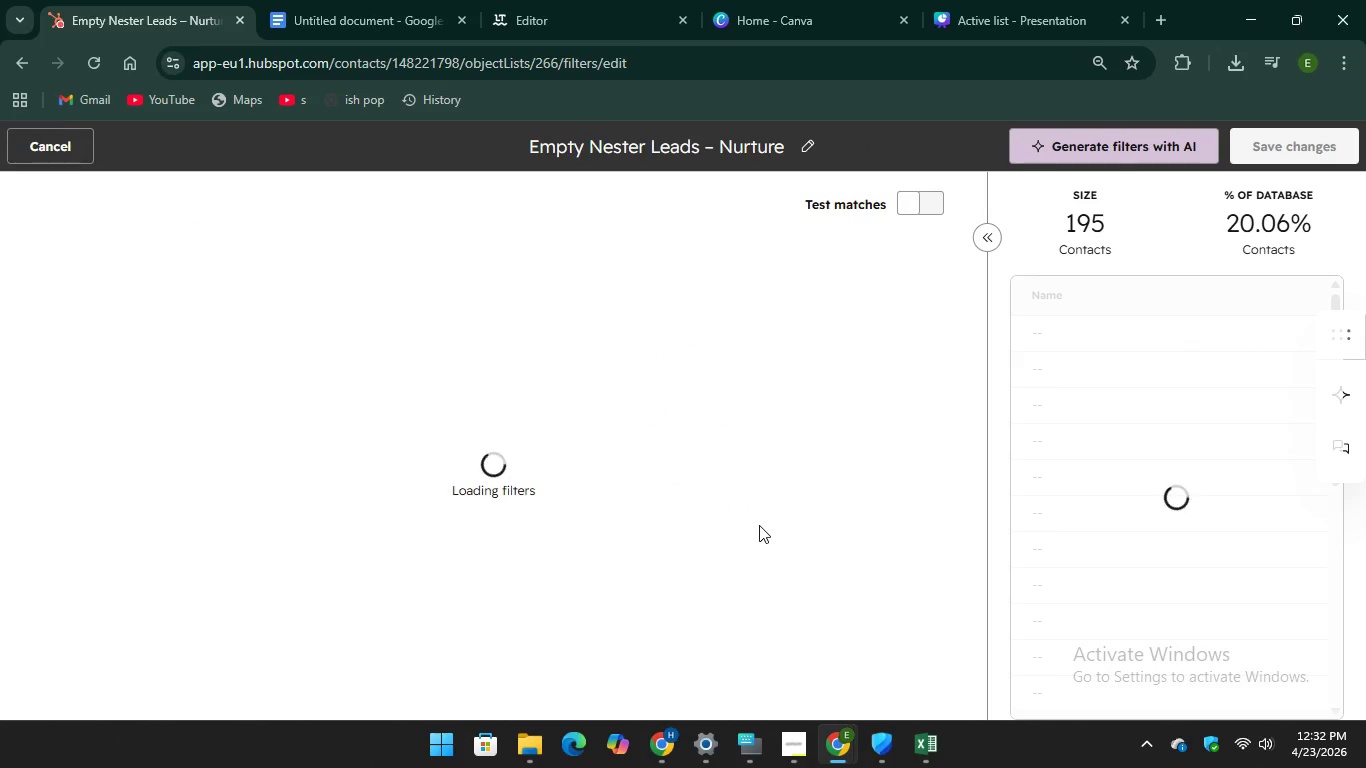 
wait(8.05)
 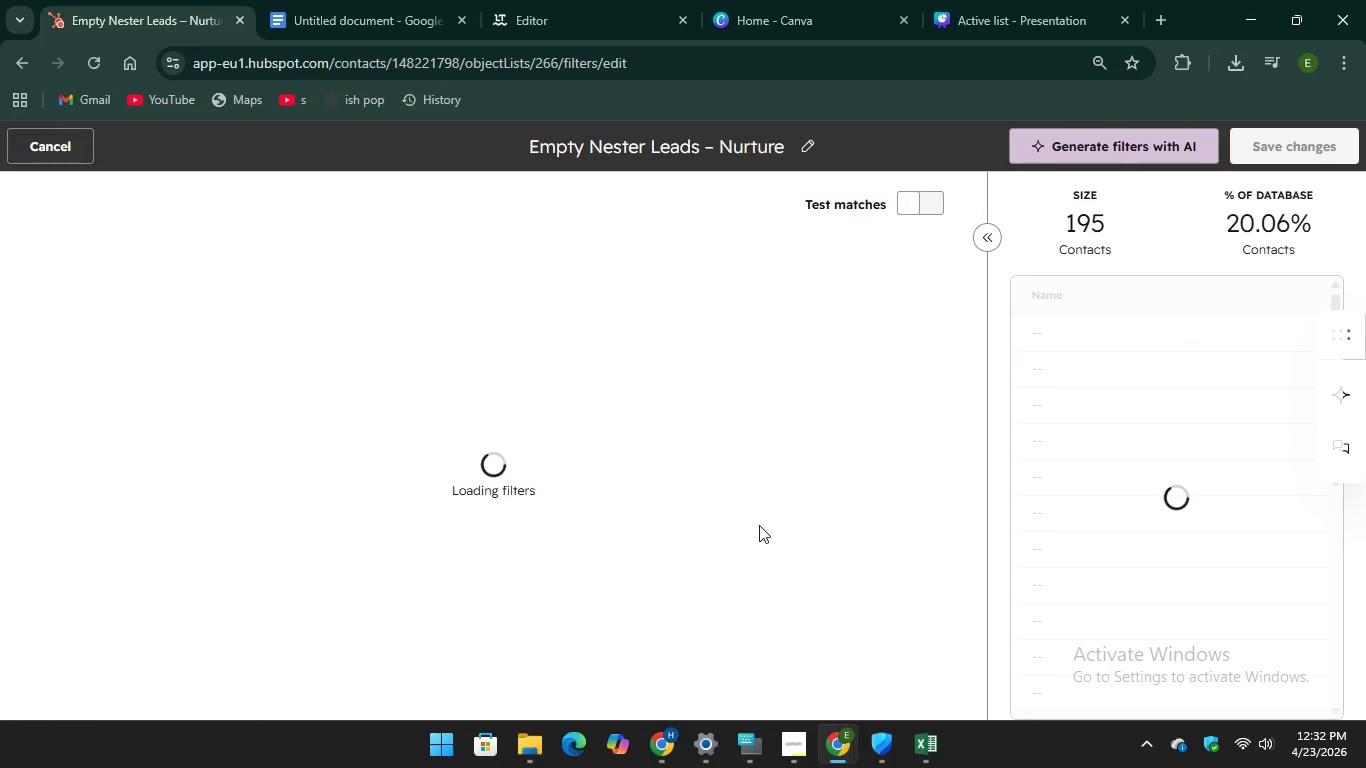 
left_click([997, 239])
 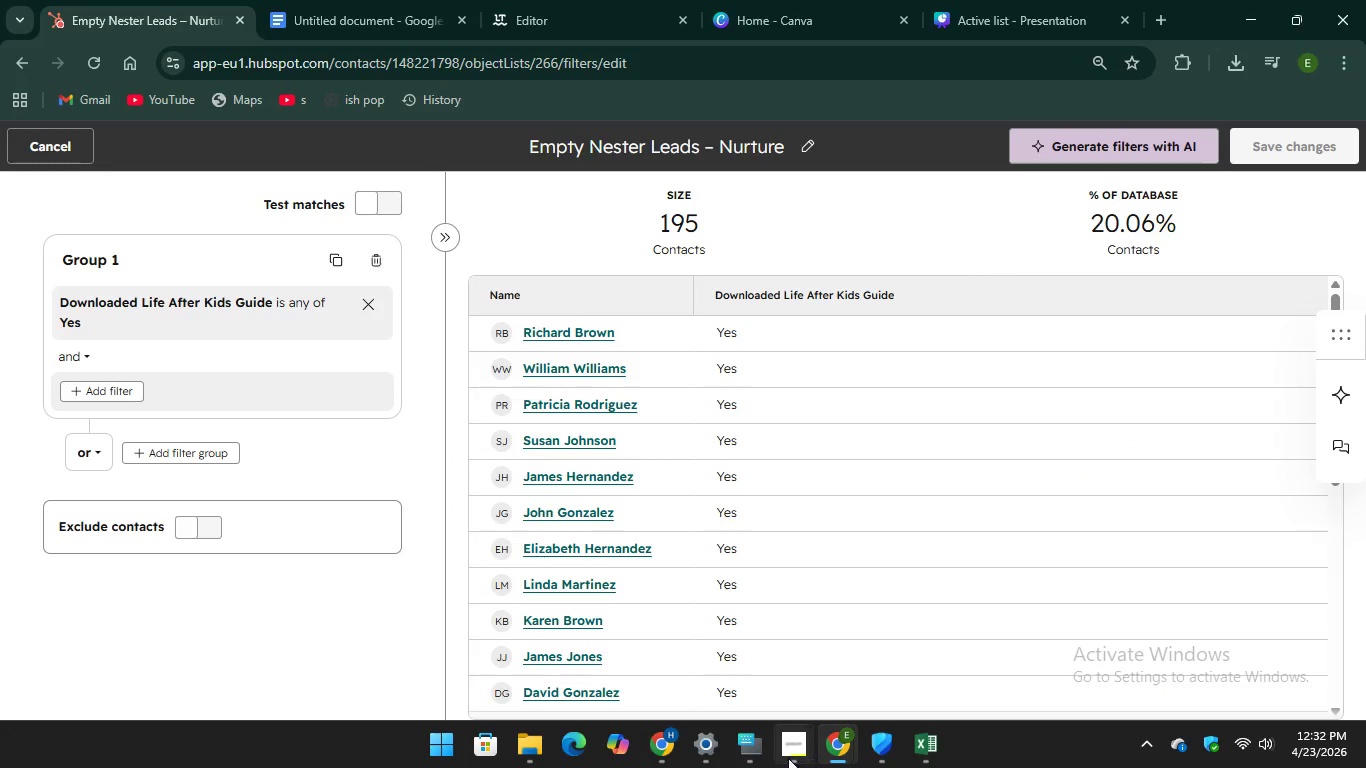 
left_click([739, 741])
 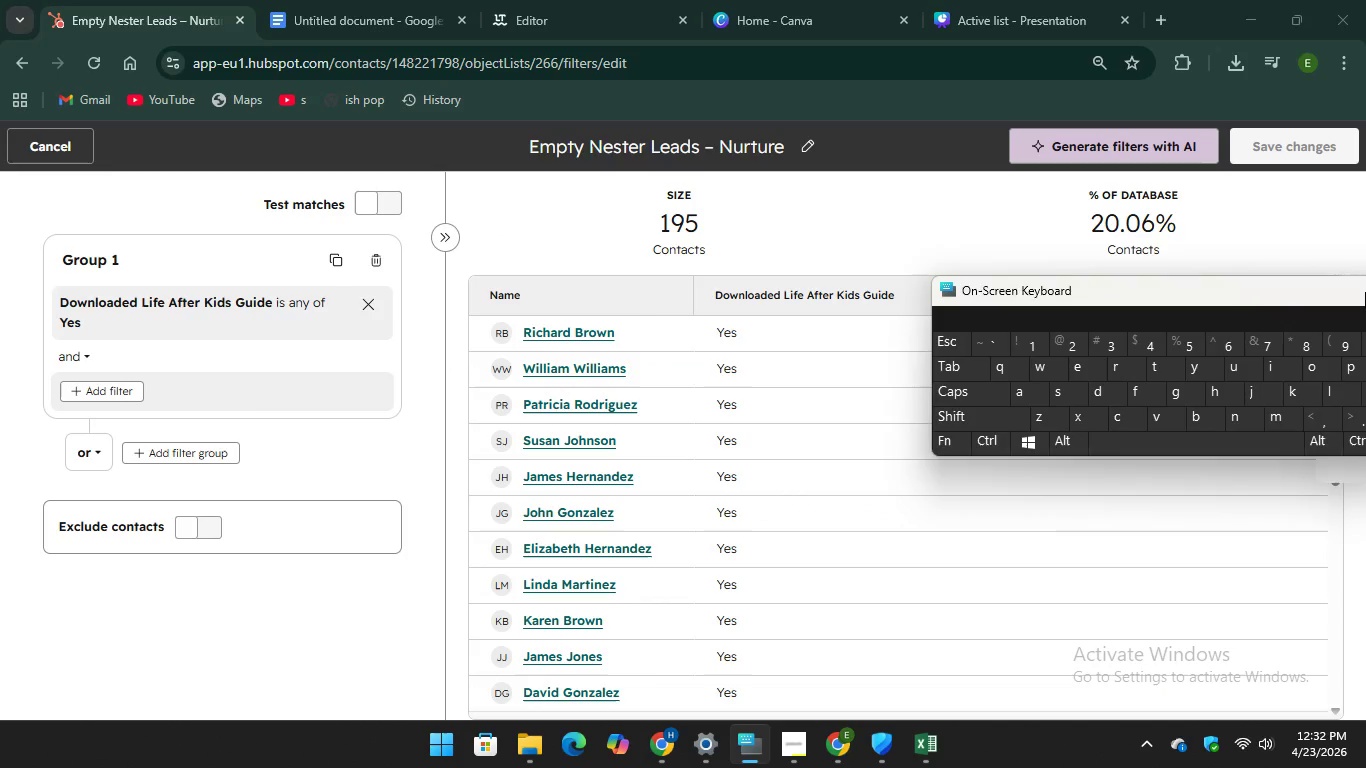 
mouse_move([737, 49])
 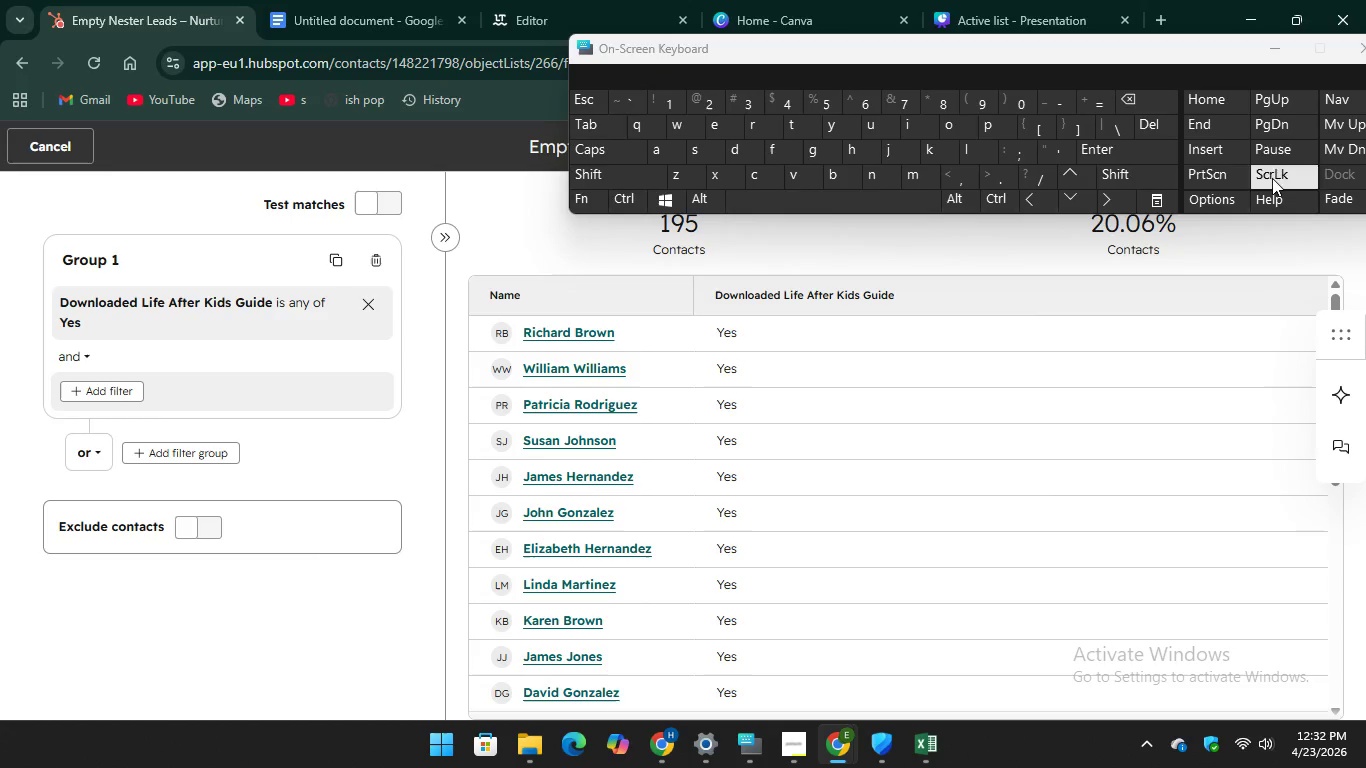 
key(PrintScreen)
 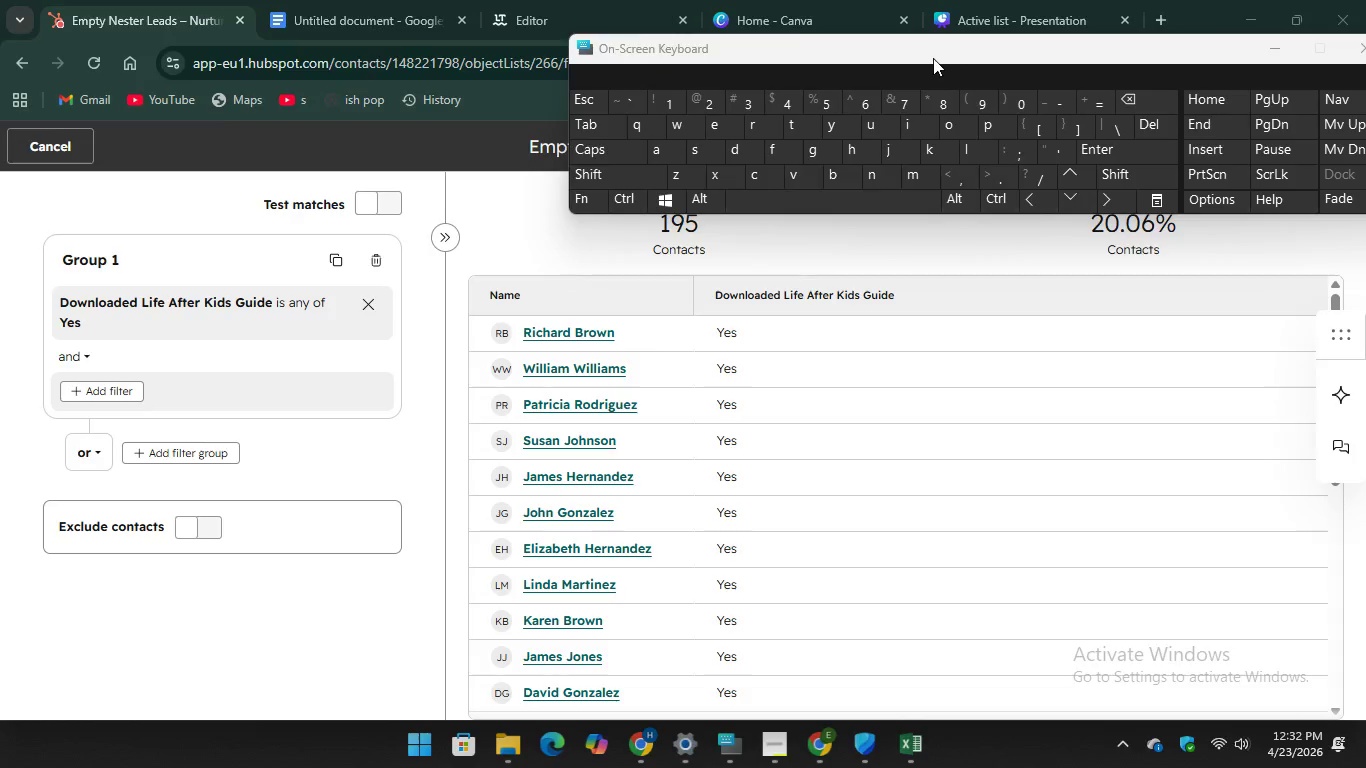 
mouse_move([1364, 271])
 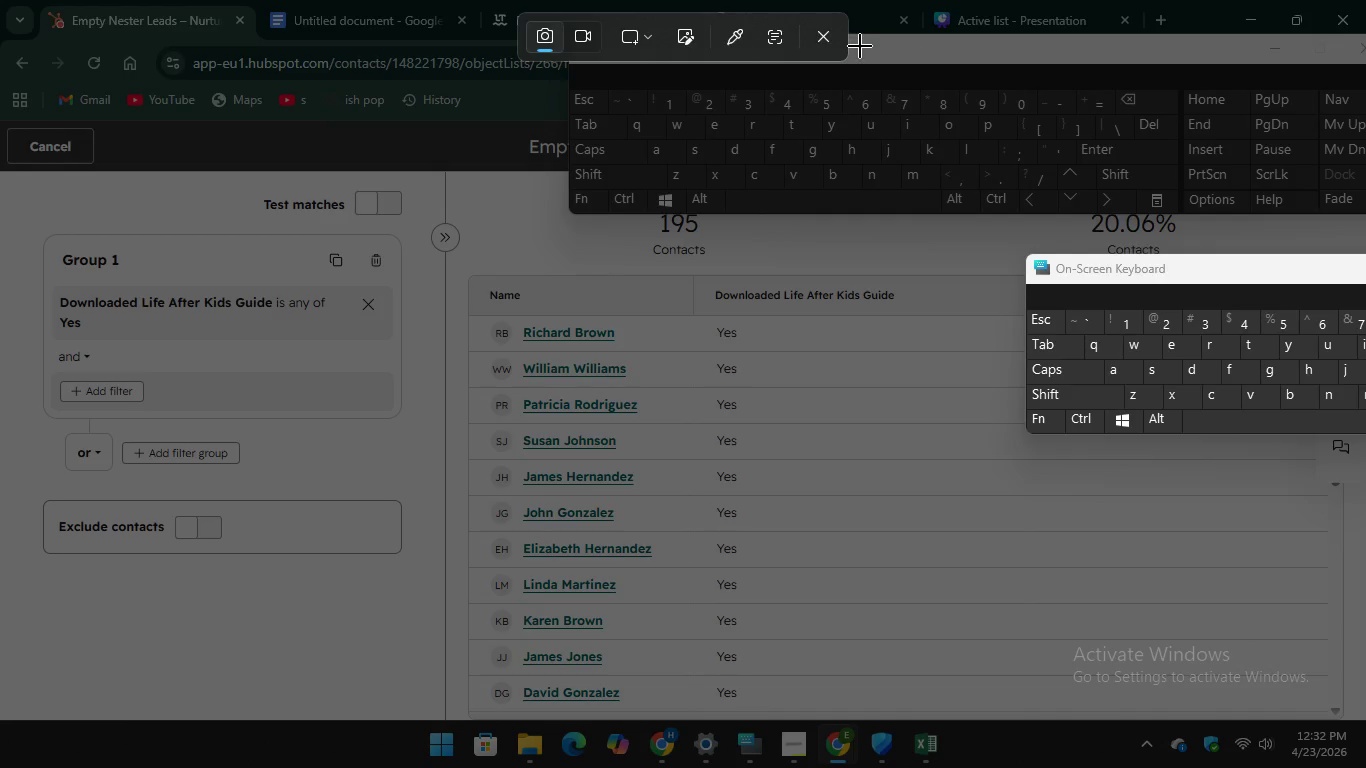 
wait(6.02)
 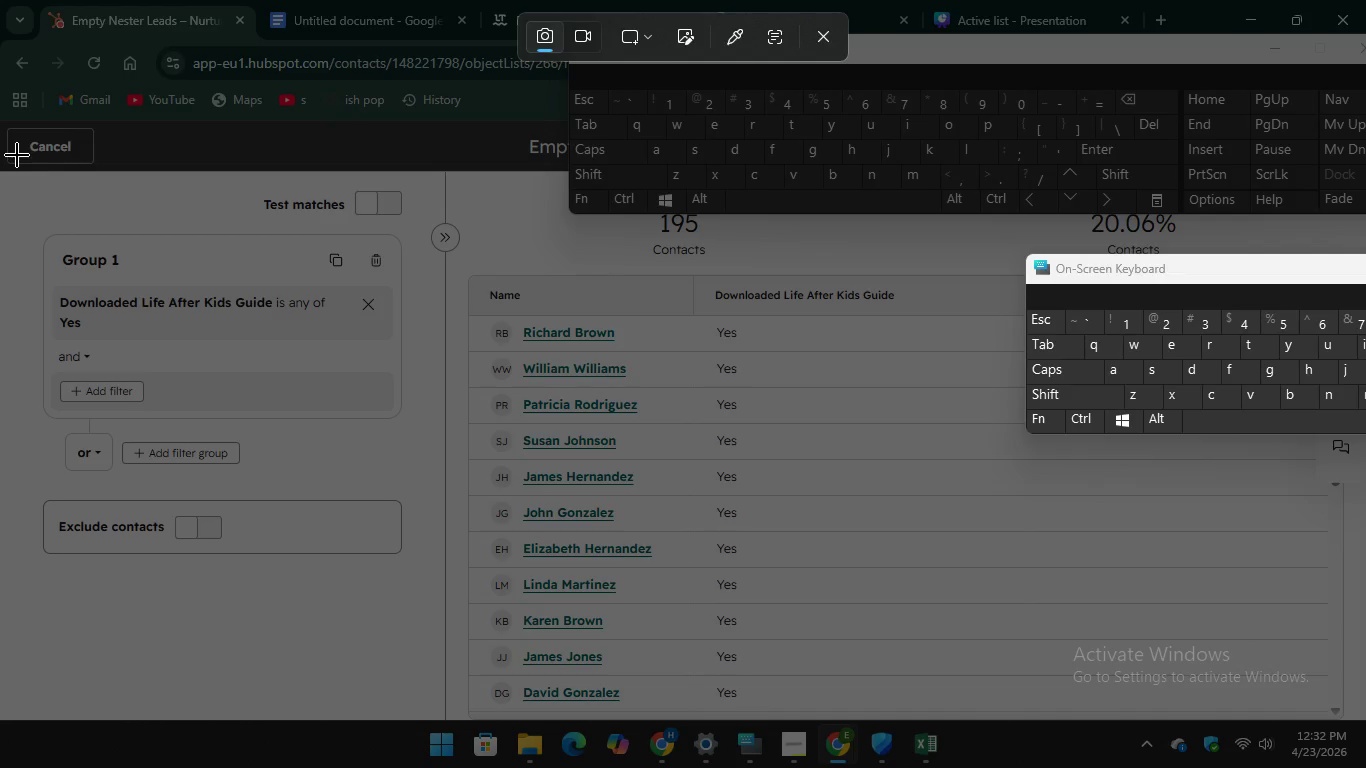 
left_click([811, 33])
 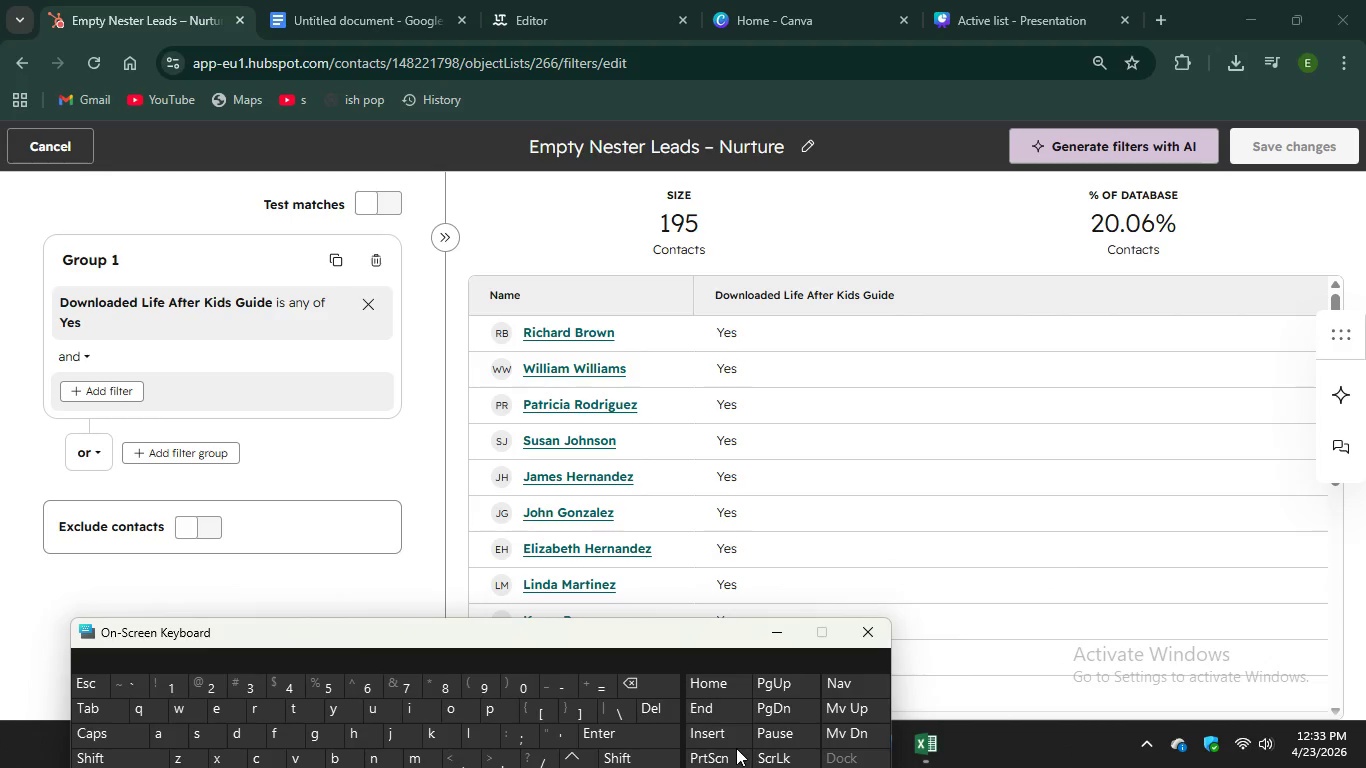 
wait(15.39)
 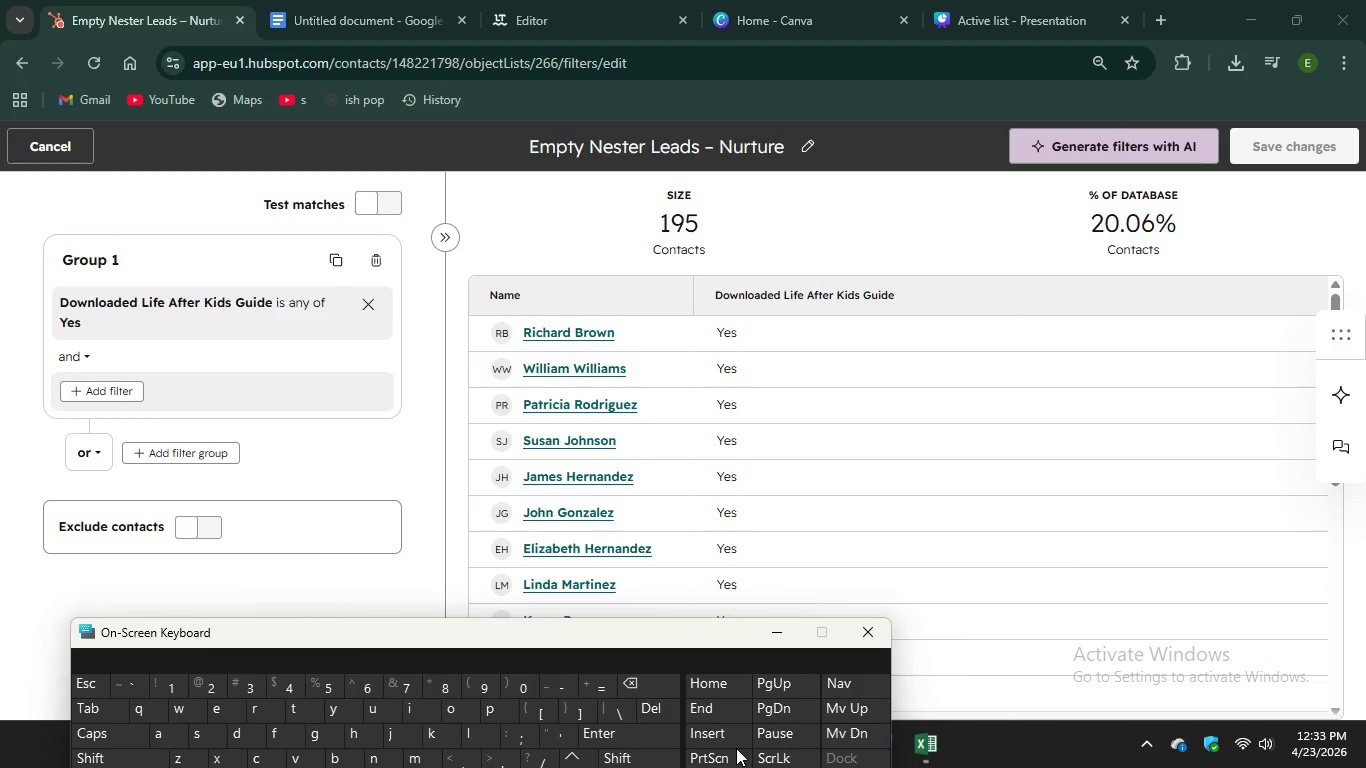 
left_click([1365, 635])
 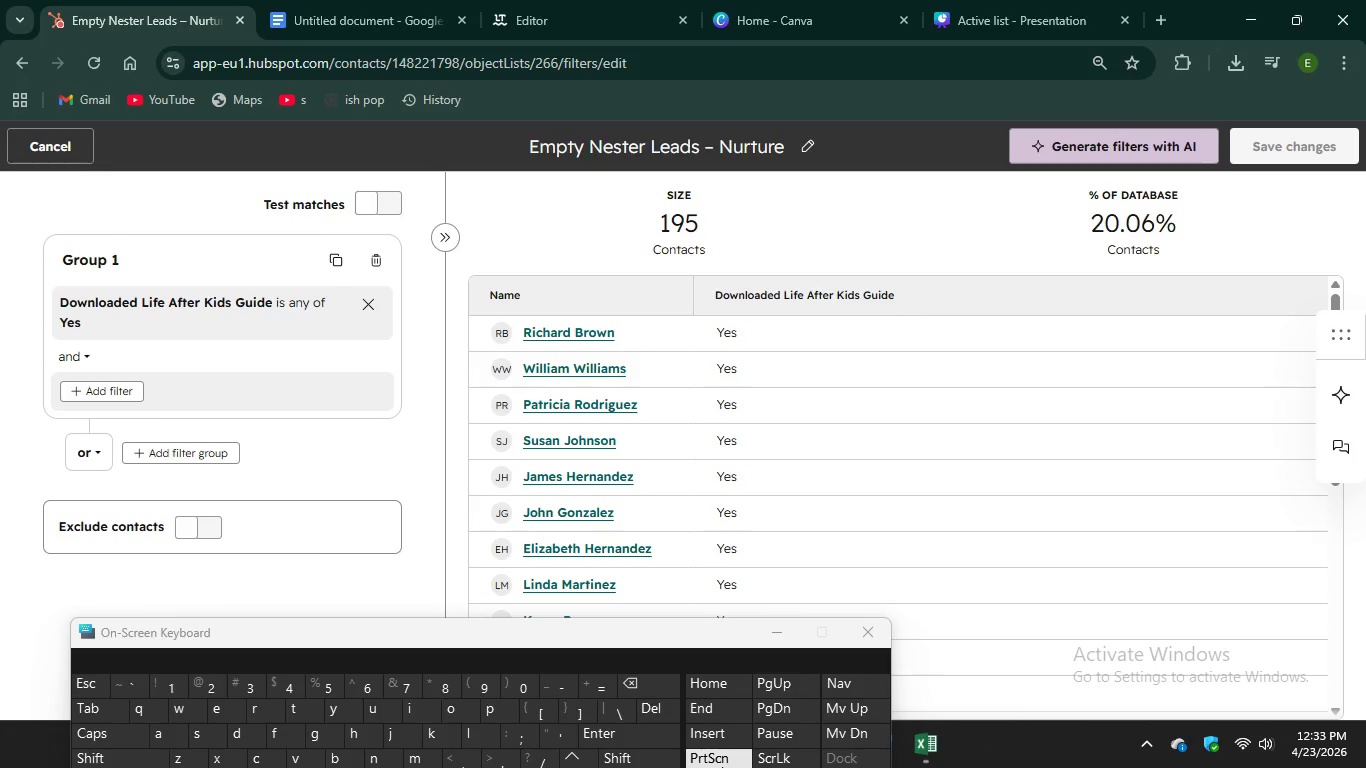 
key(PrintScreen)
 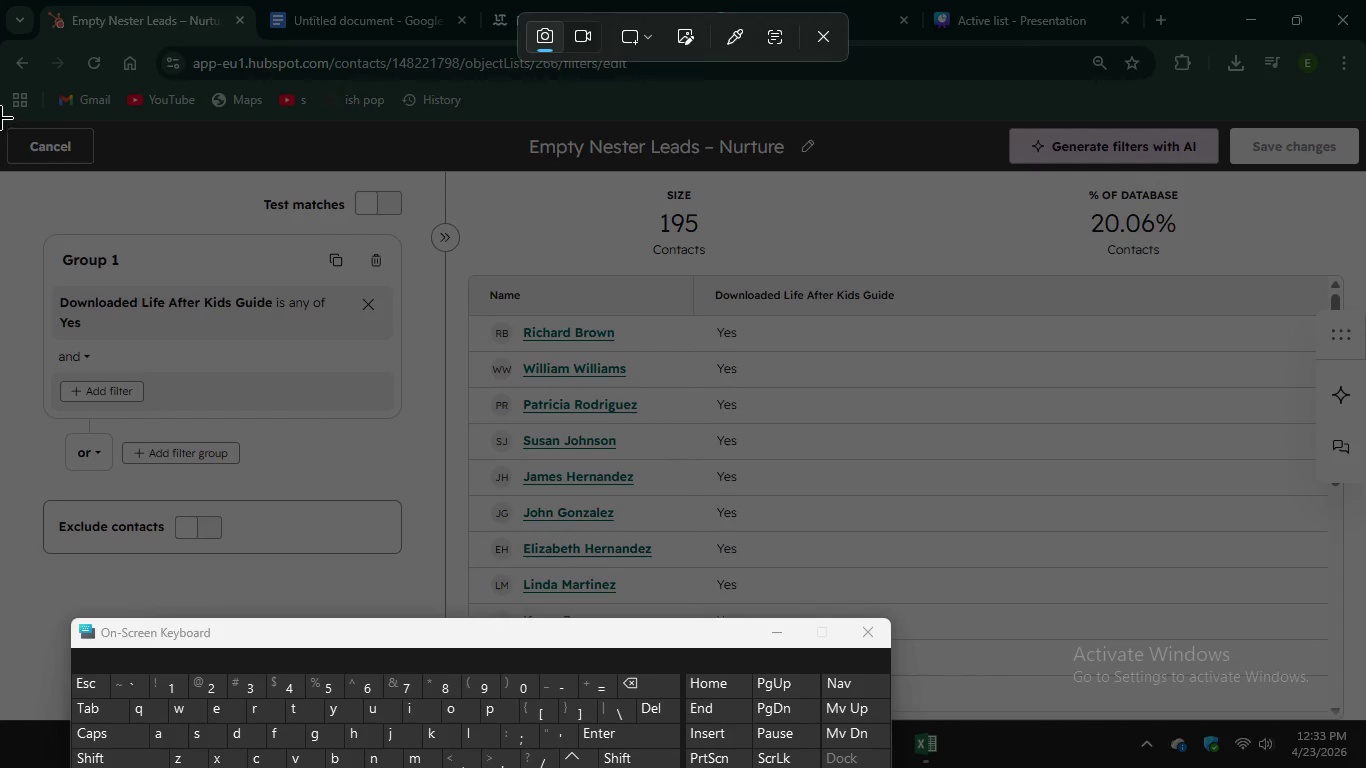 
left_click_drag(start_coordinate=[0, 115], to_coordinate=[1365, 607])
 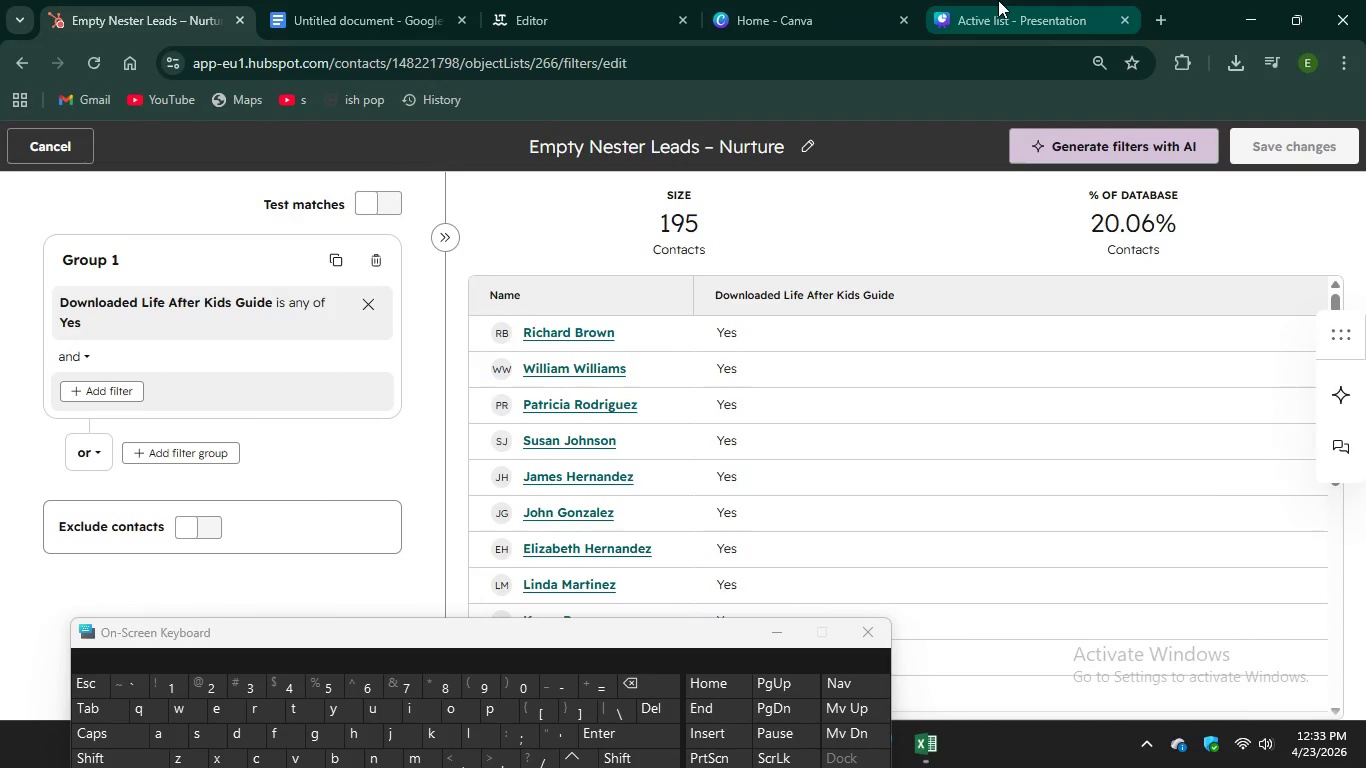 
left_click([998, 0])
 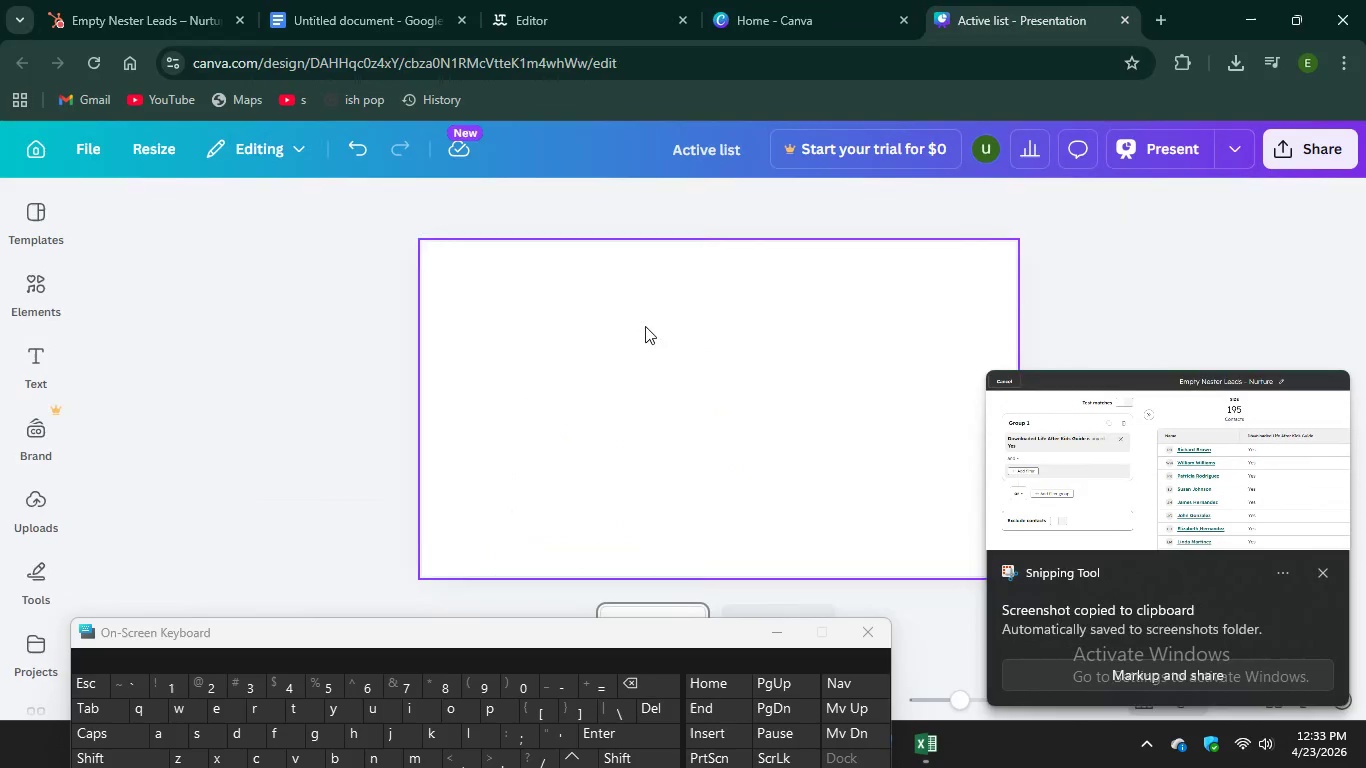 
mouse_move([641, 353])
 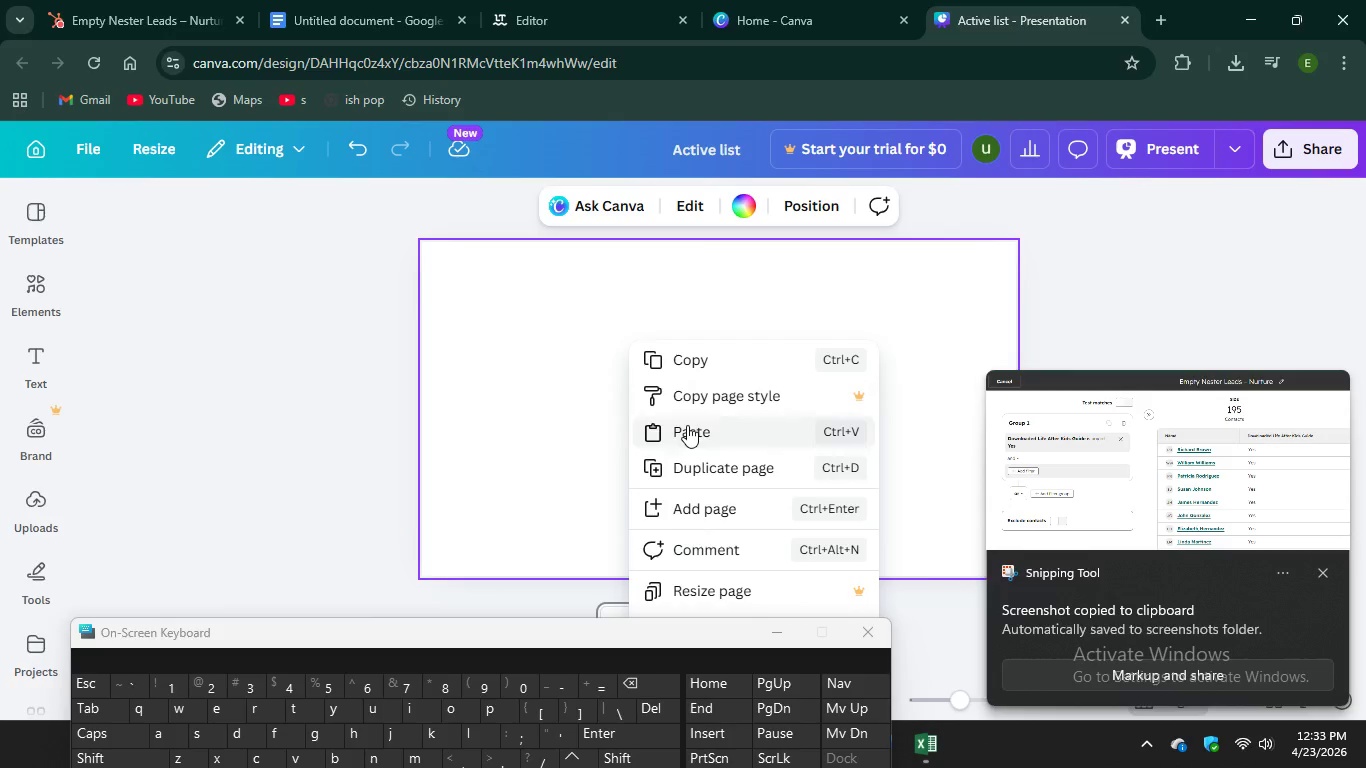 
left_click([687, 425])
 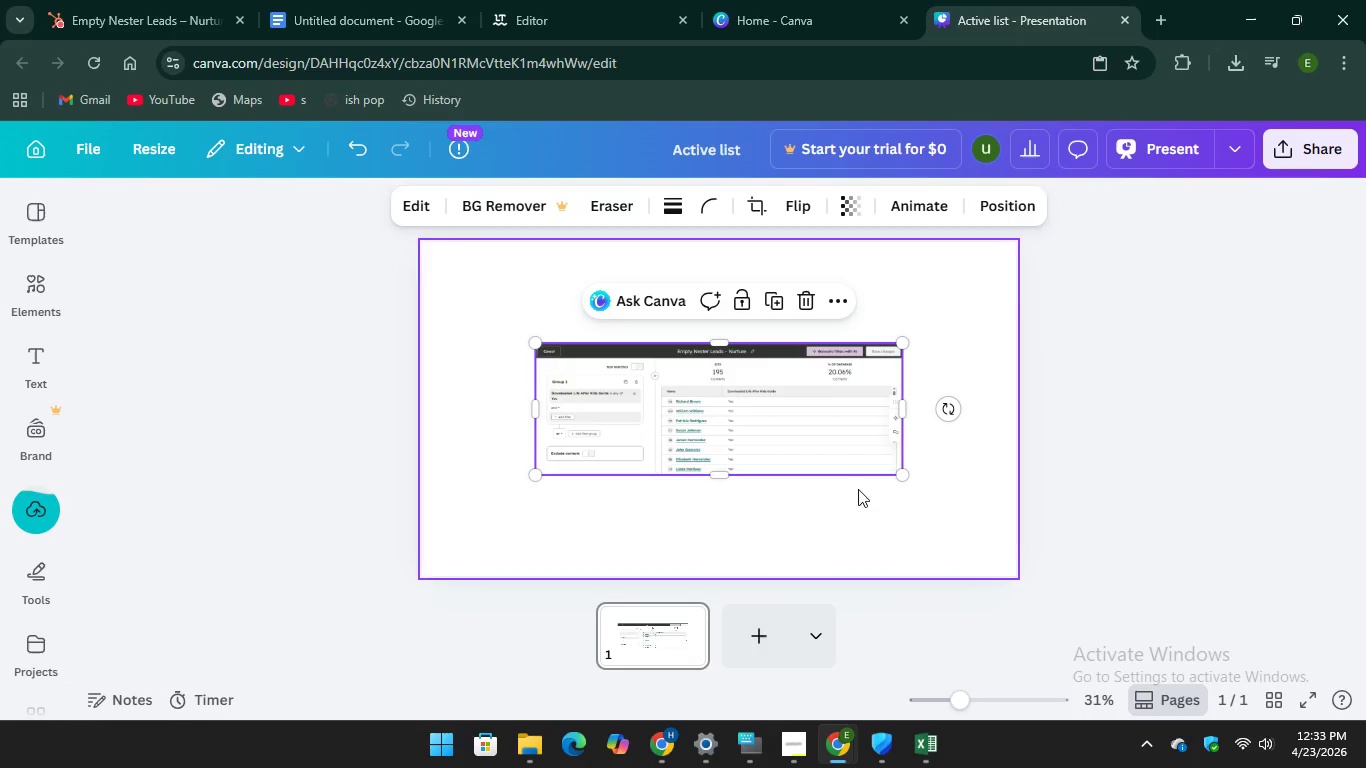 
left_click_drag(start_coordinate=[905, 476], to_coordinate=[1037, 562])
 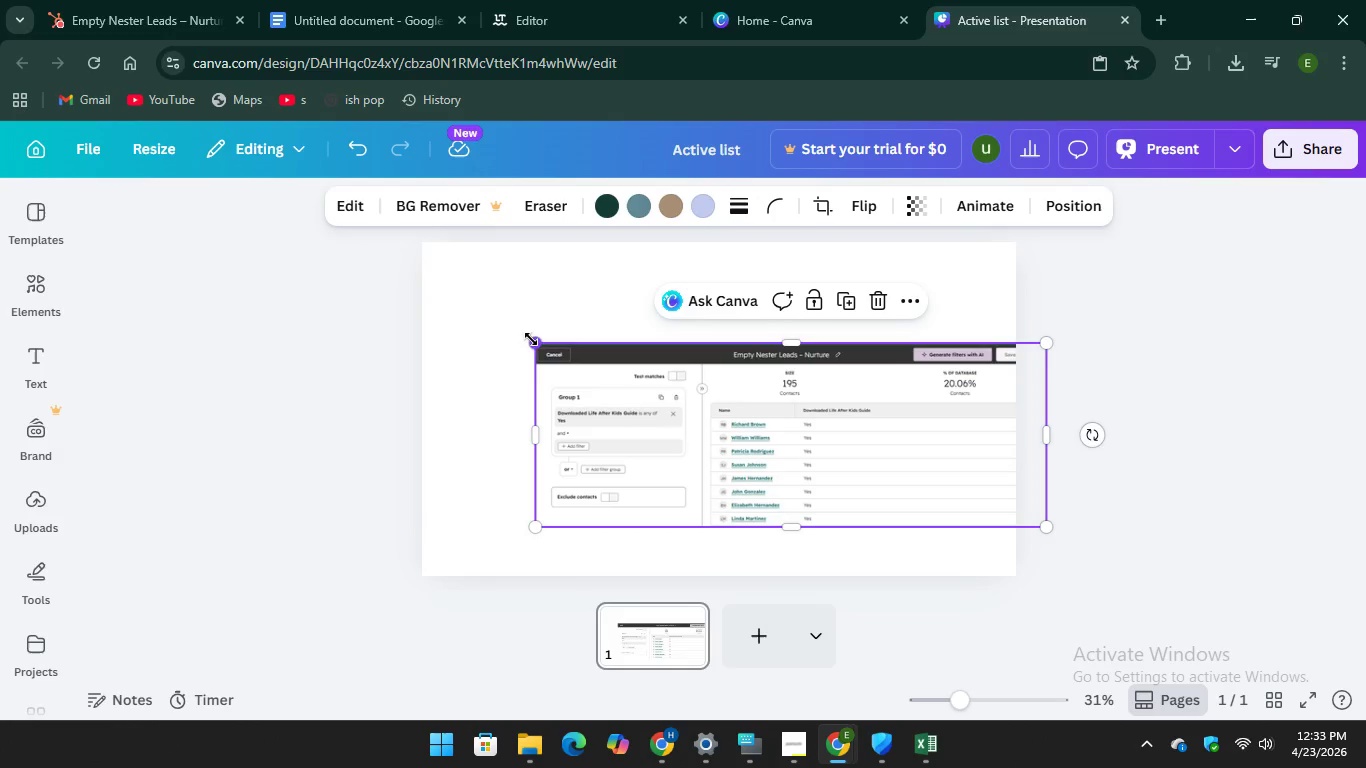 
left_click_drag(start_coordinate=[533, 343], to_coordinate=[422, 297])
 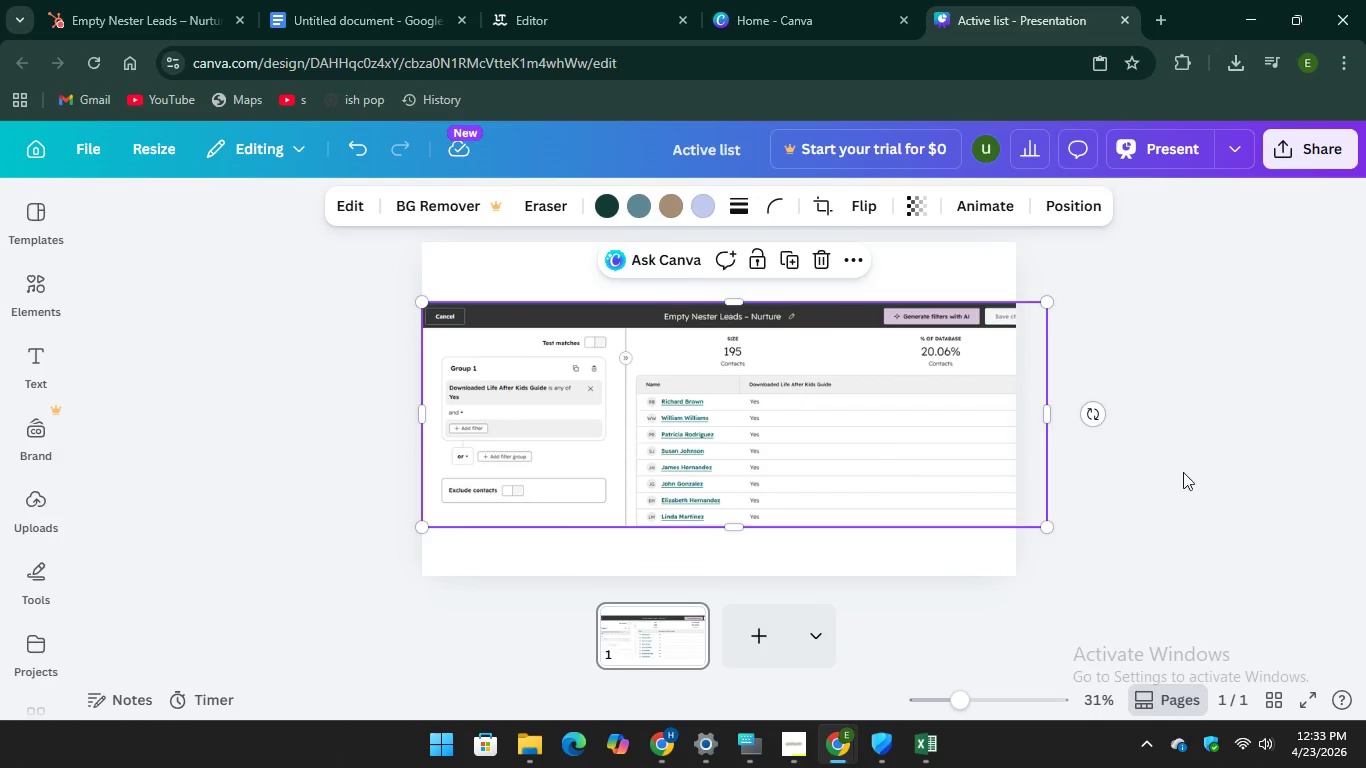 
left_click([1285, 453])
 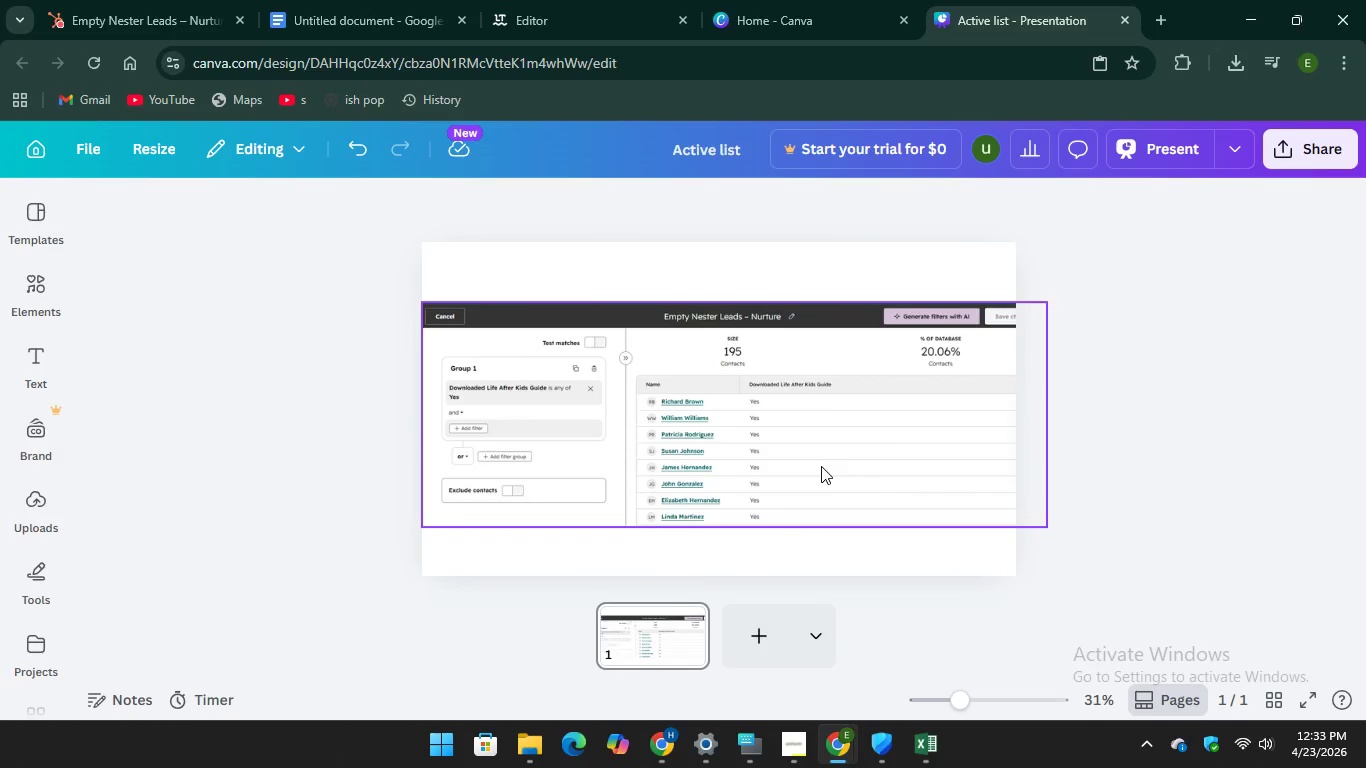 
left_click_drag(start_coordinate=[818, 464], to_coordinate=[819, 454])
 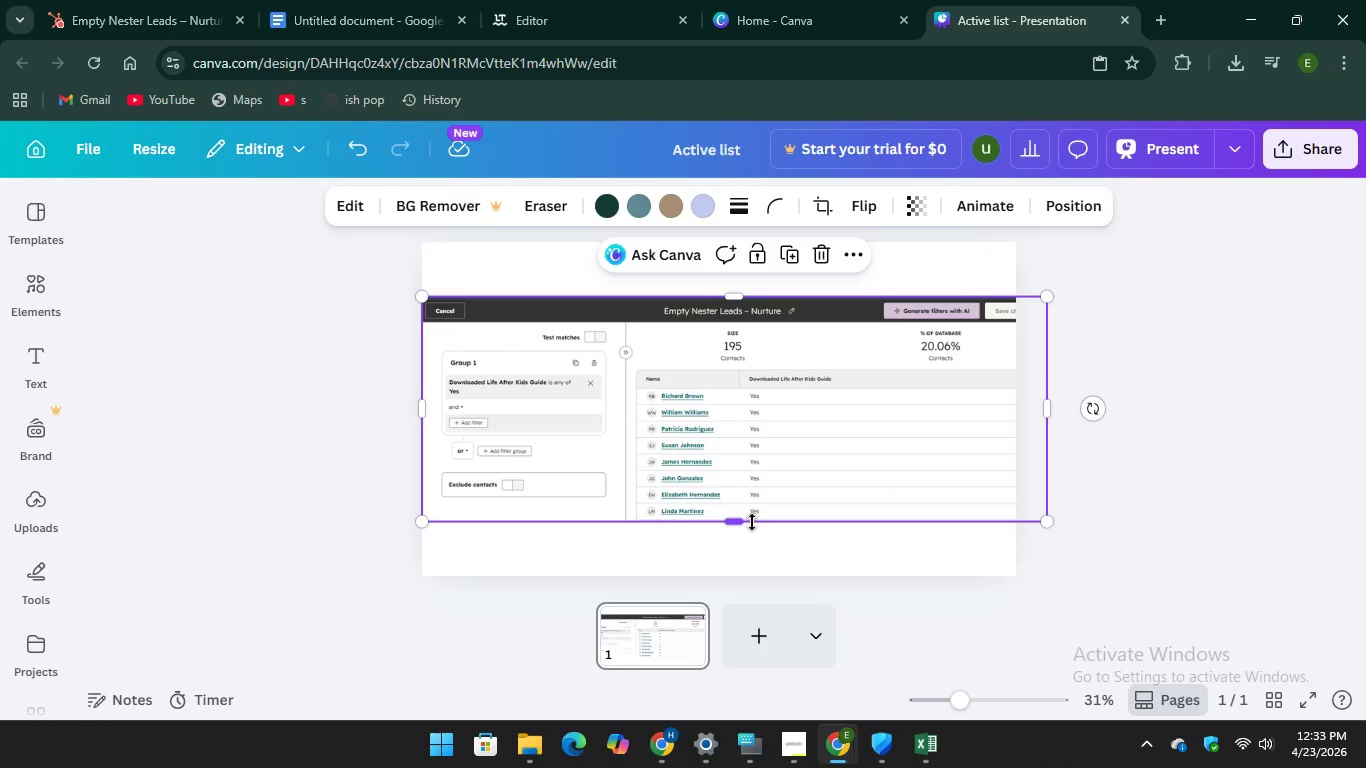 
left_click_drag(start_coordinate=[752, 522], to_coordinate=[776, 529])
 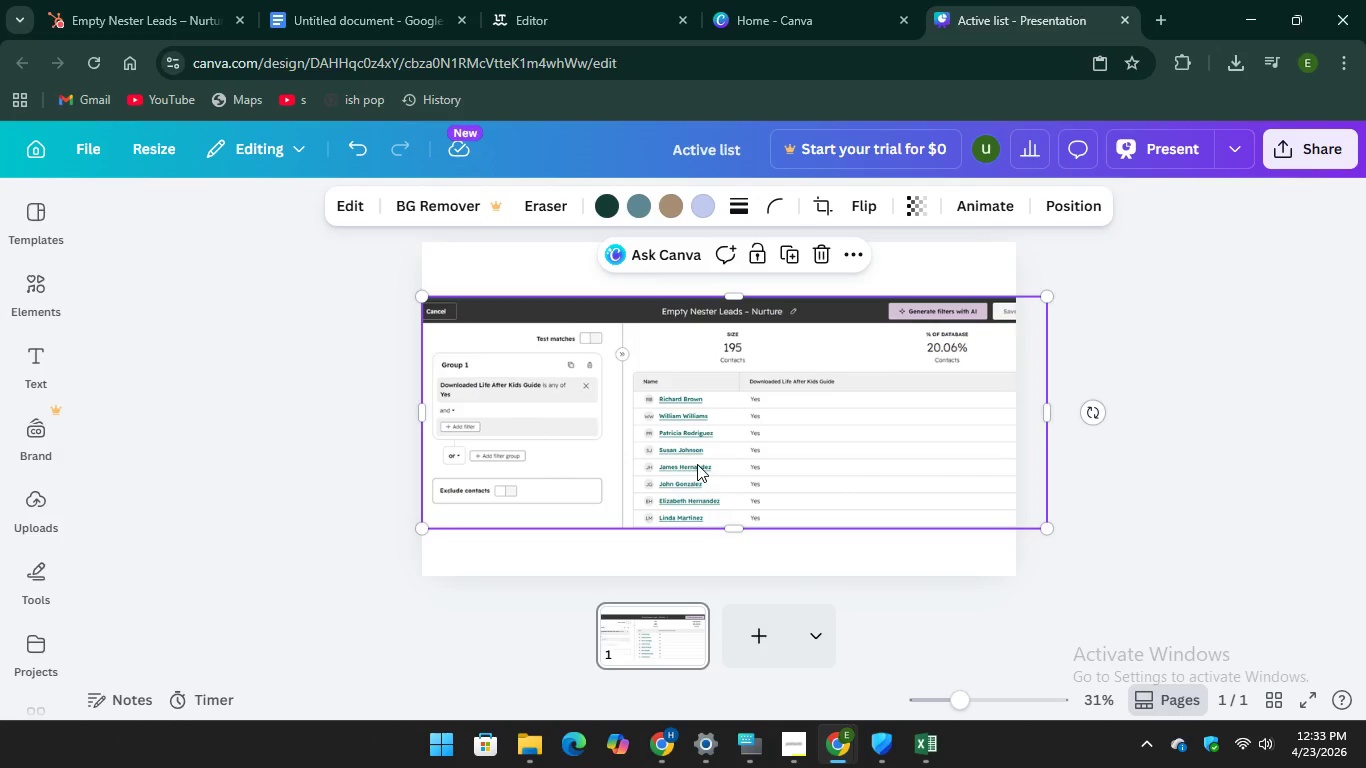 
left_click_drag(start_coordinate=[697, 464], to_coordinate=[758, 461])
 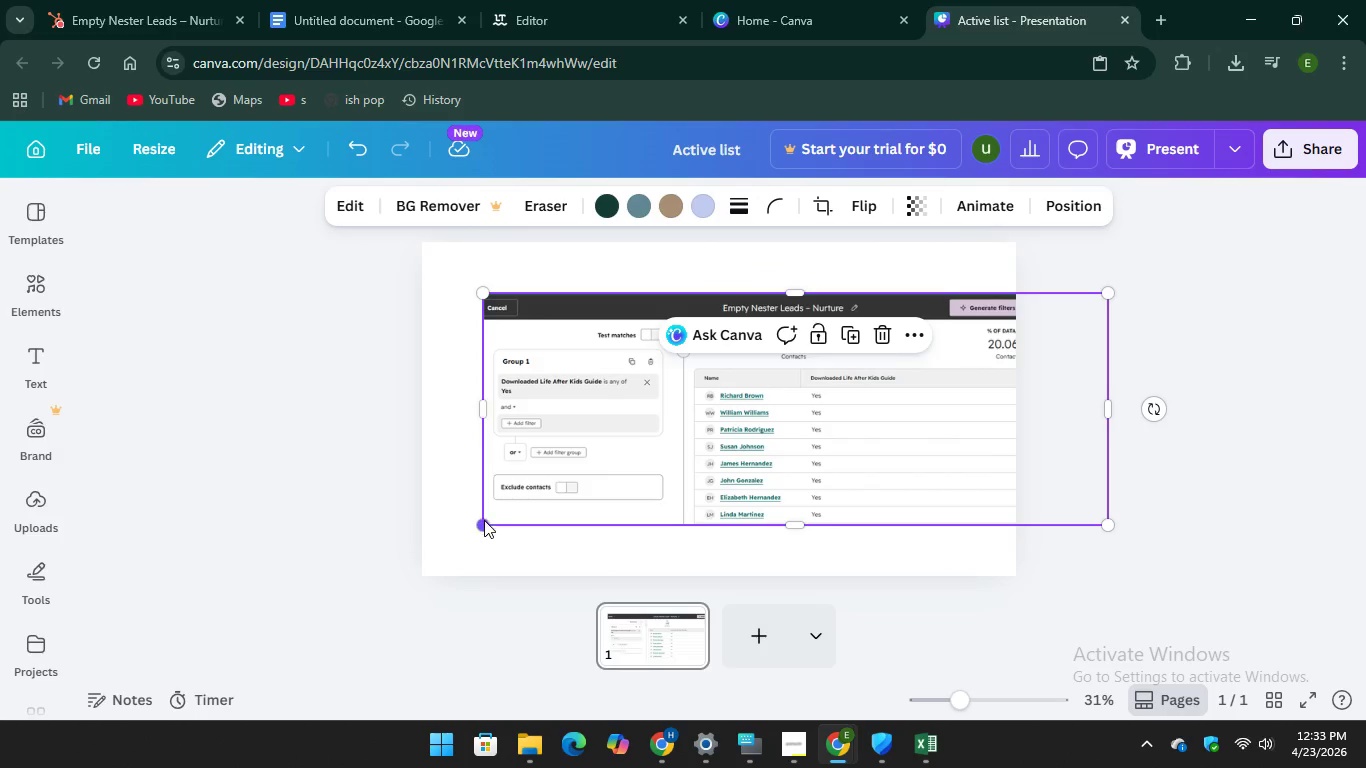 
left_click([484, 520])
 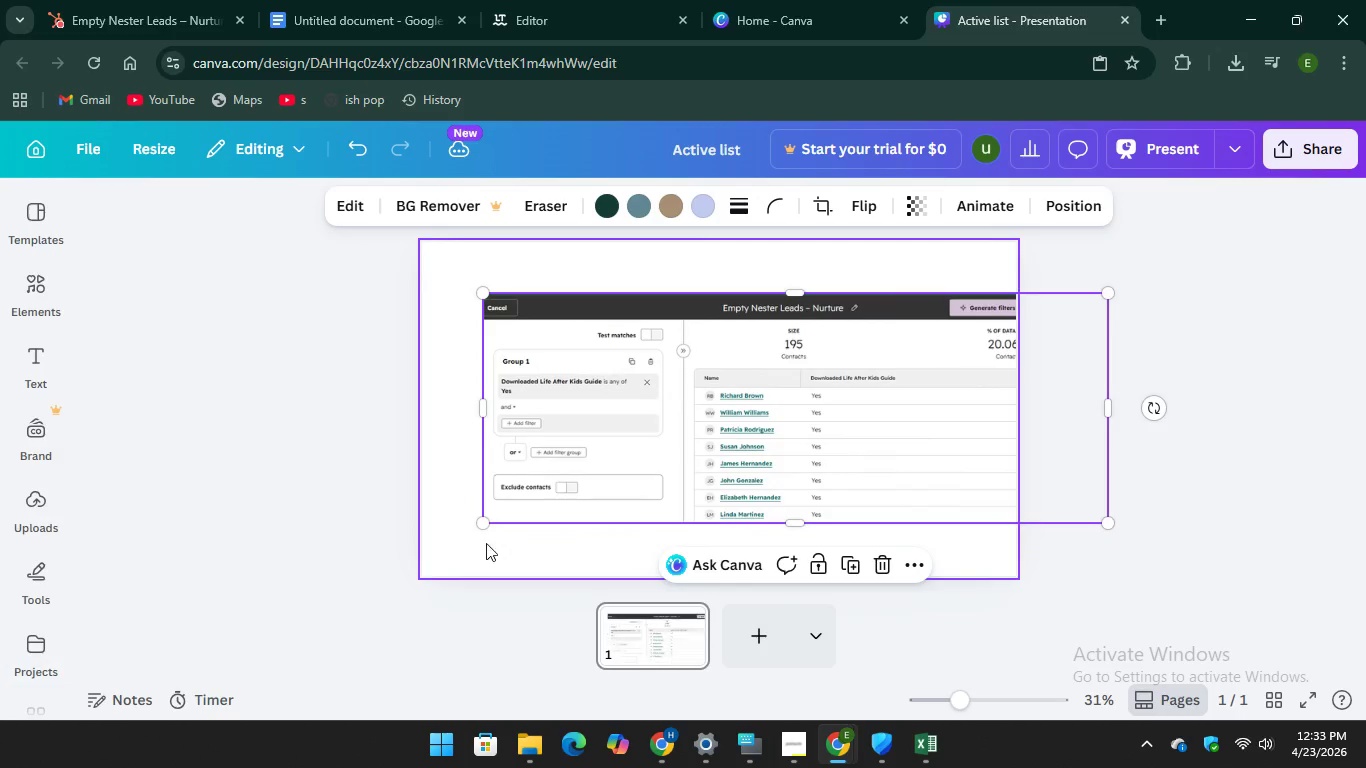 
left_click_drag(start_coordinate=[485, 526], to_coordinate=[424, 560])
 